 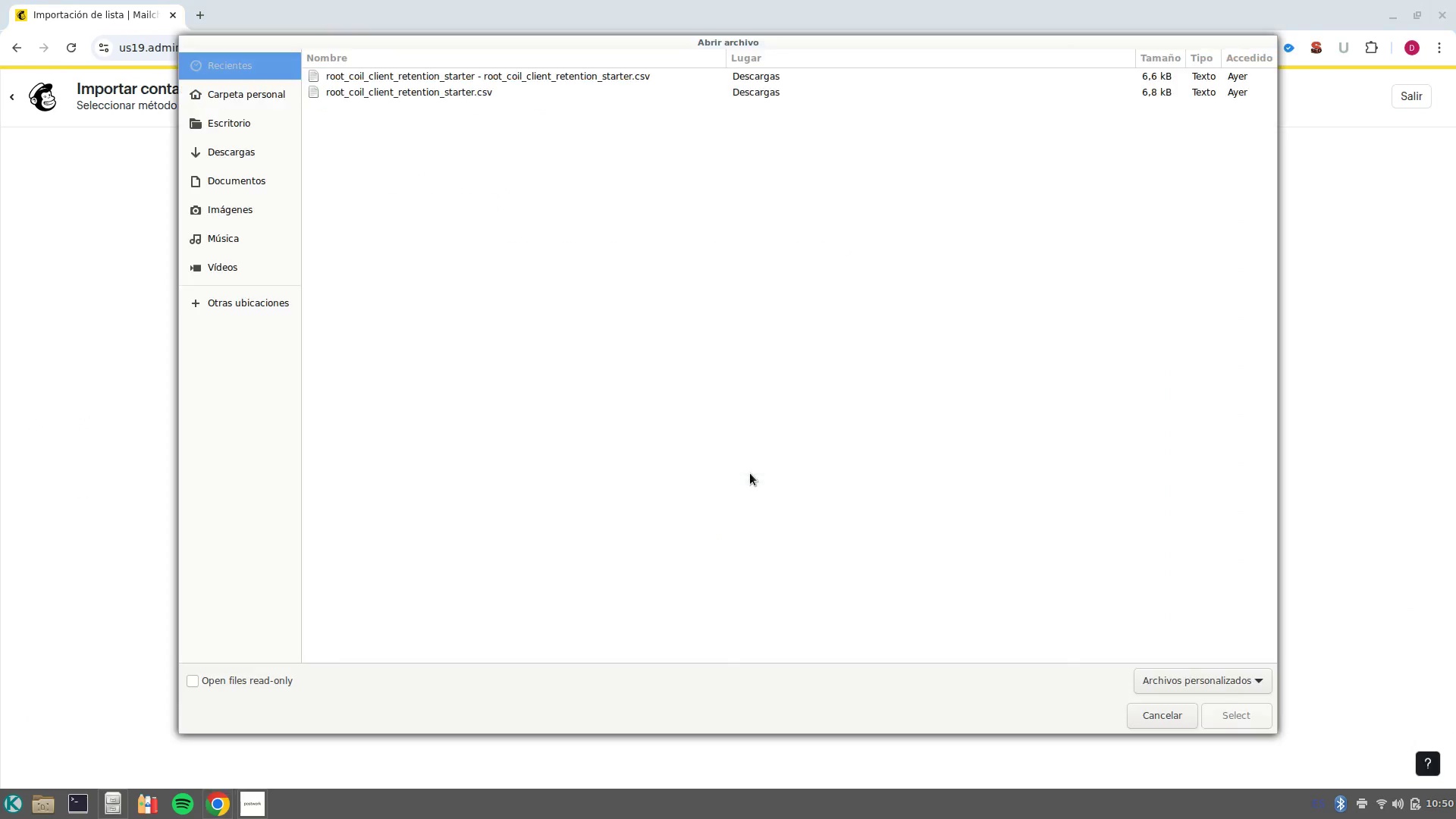 
left_click([500, 75])
 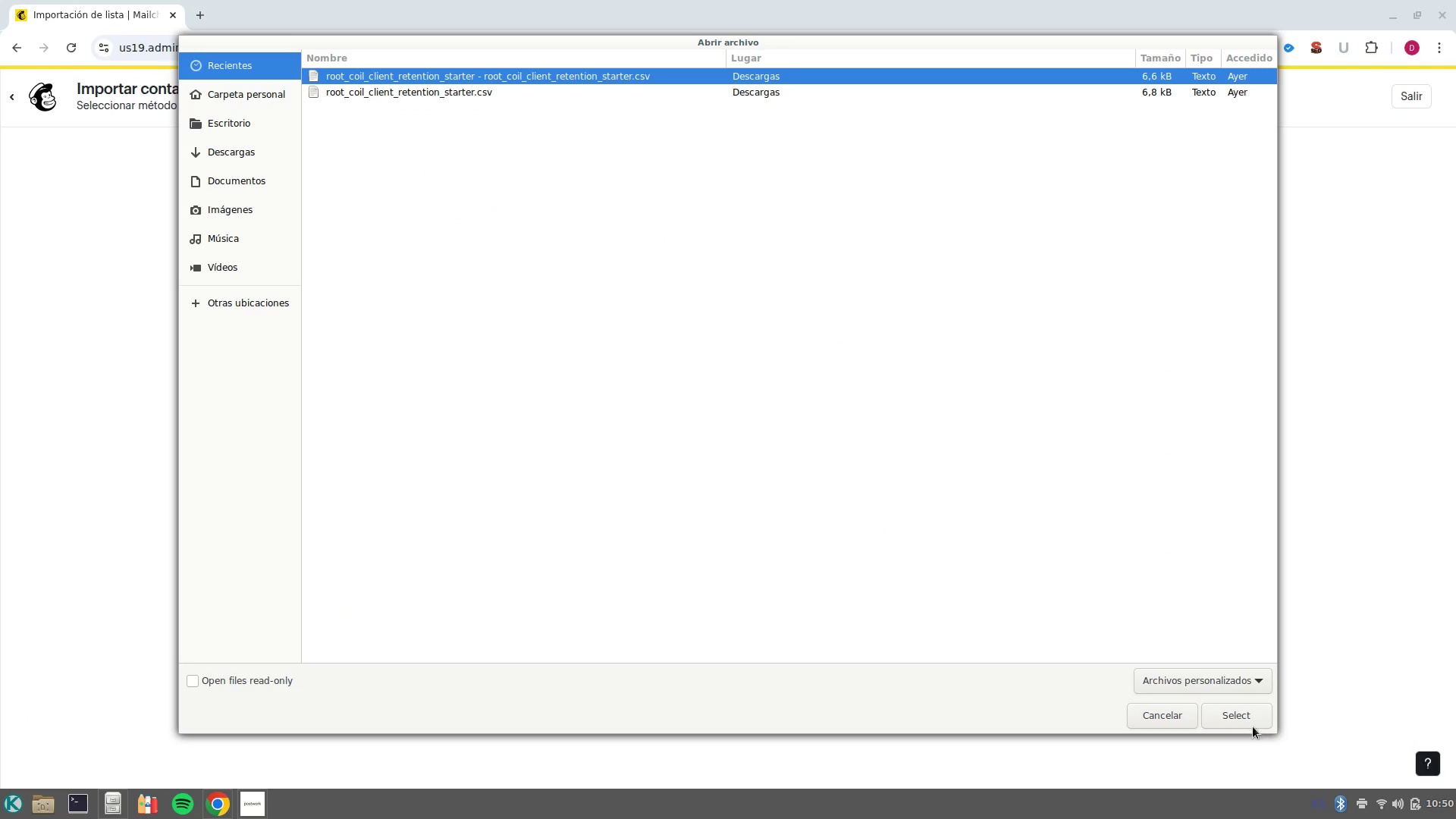 
left_click([1247, 722])
 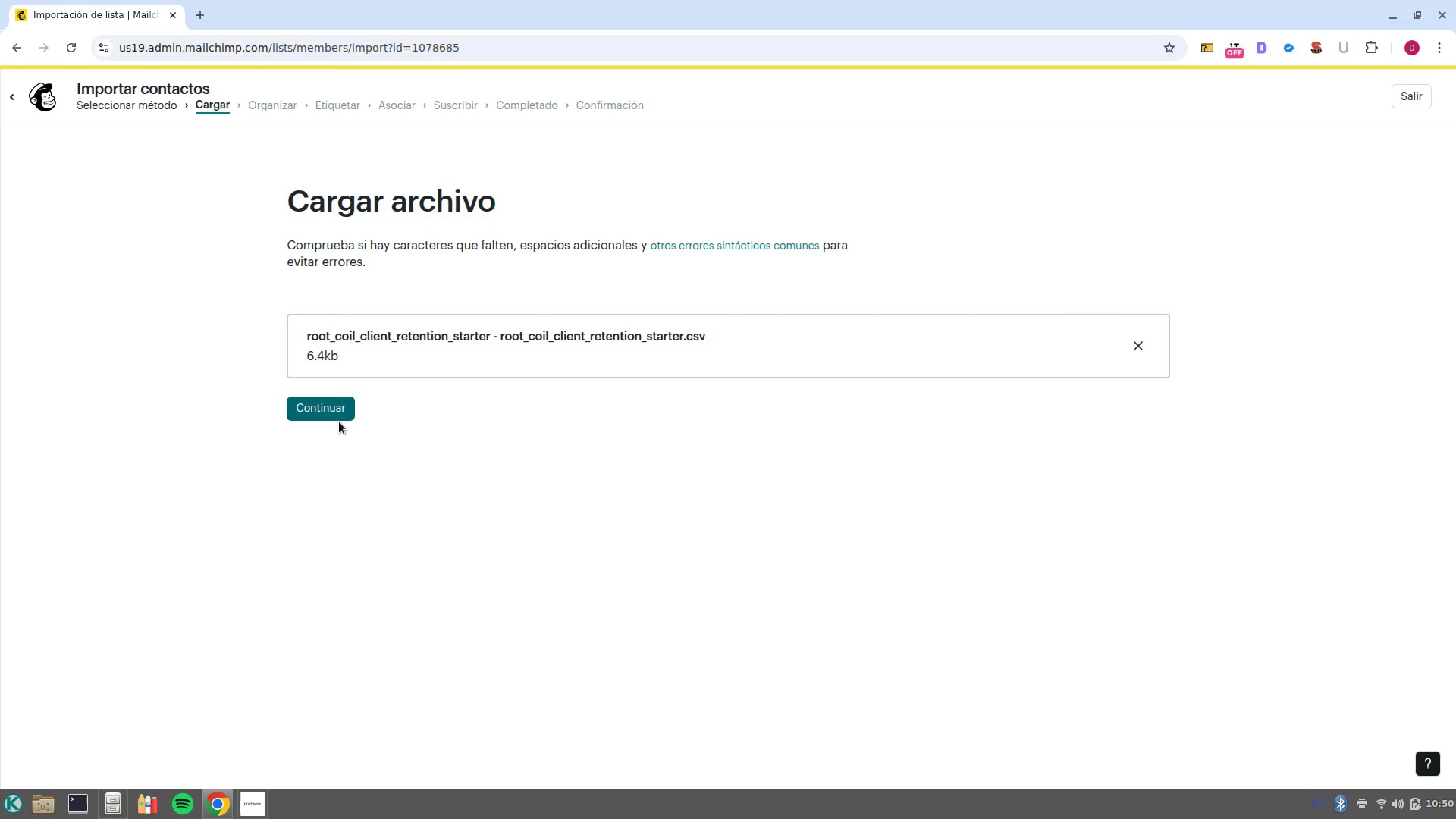 
left_click([340, 419])
 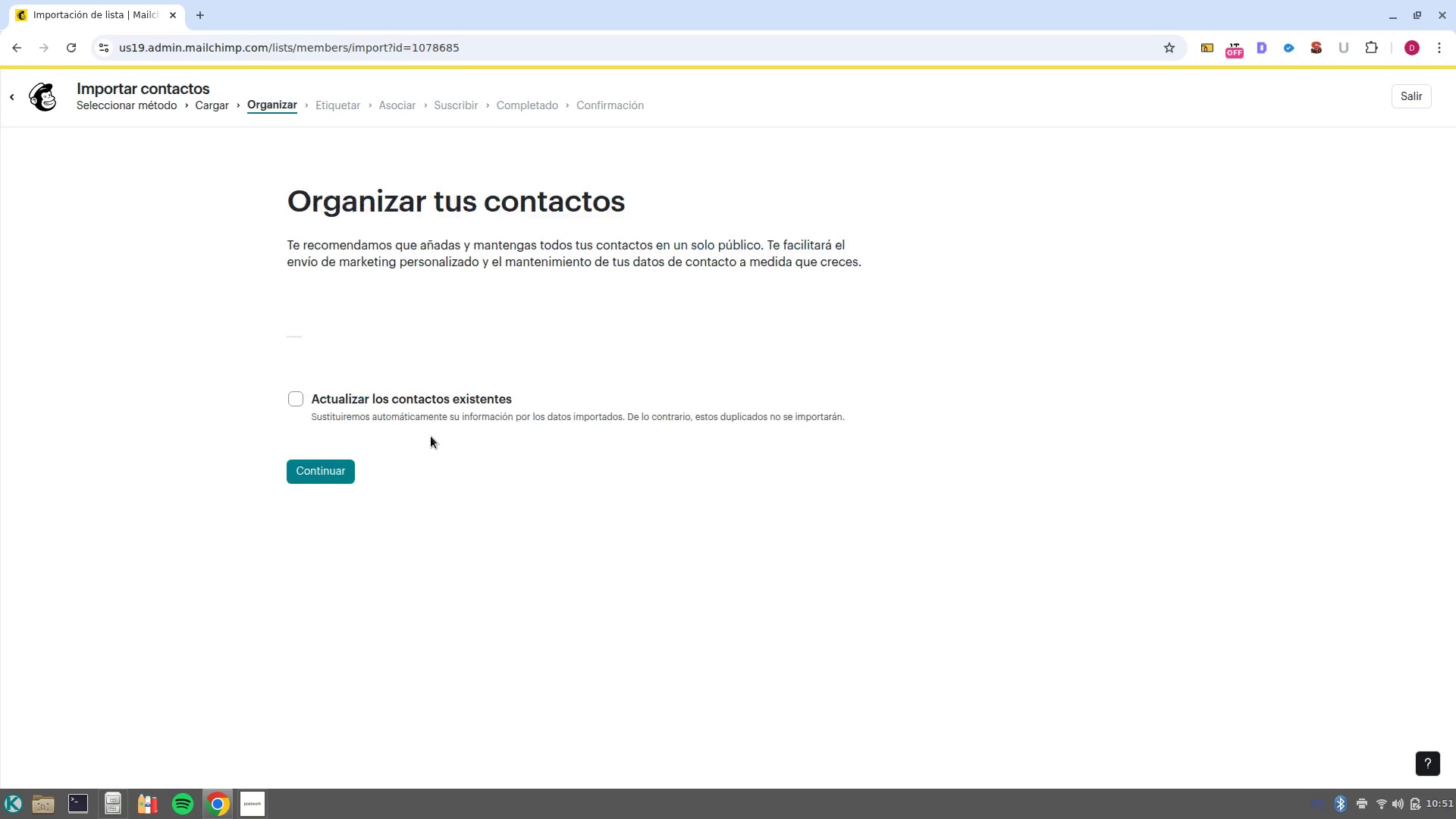 
wait(14.88)
 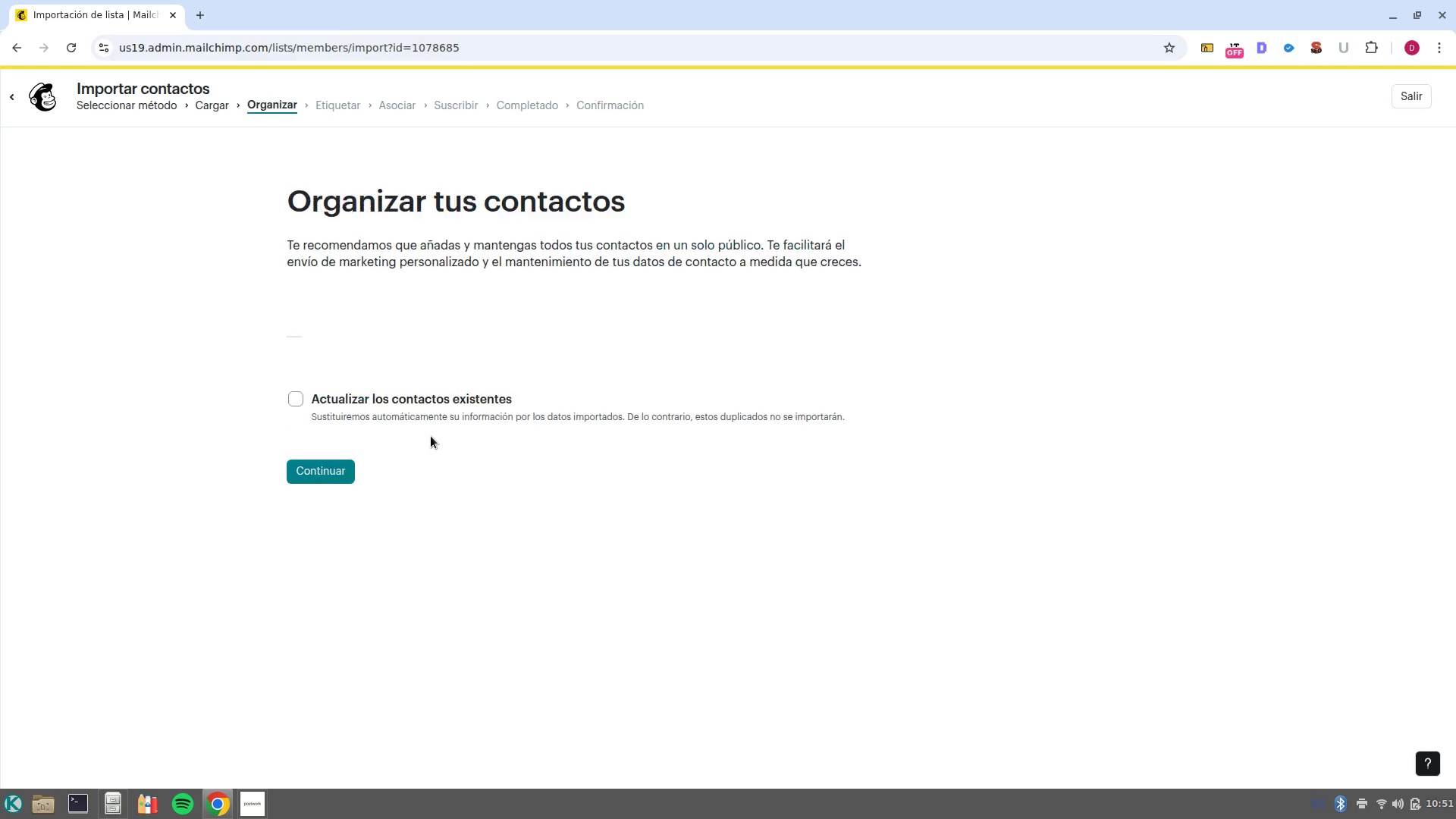 
left_click([323, 679])
 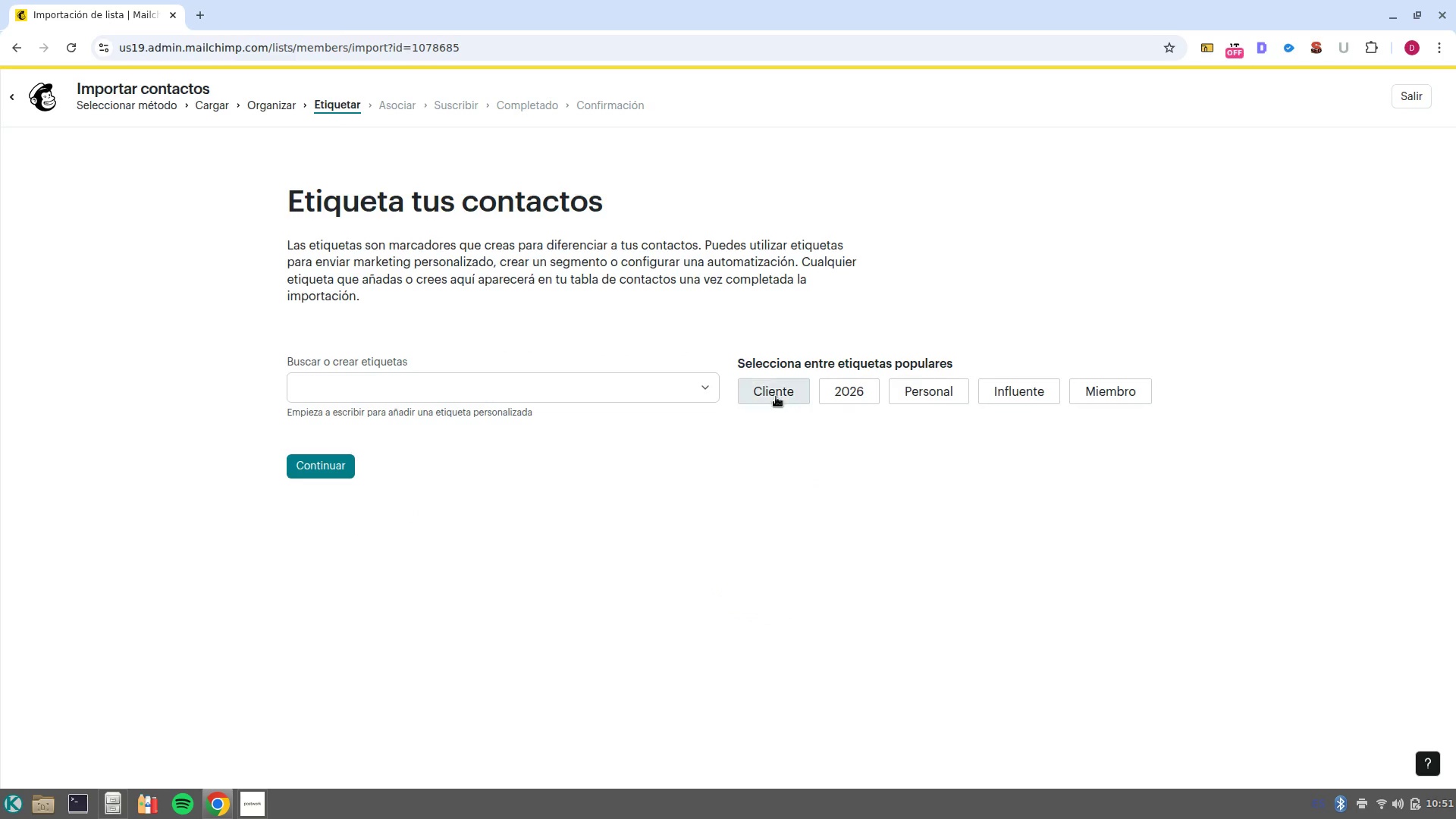 
left_click([694, 384])
 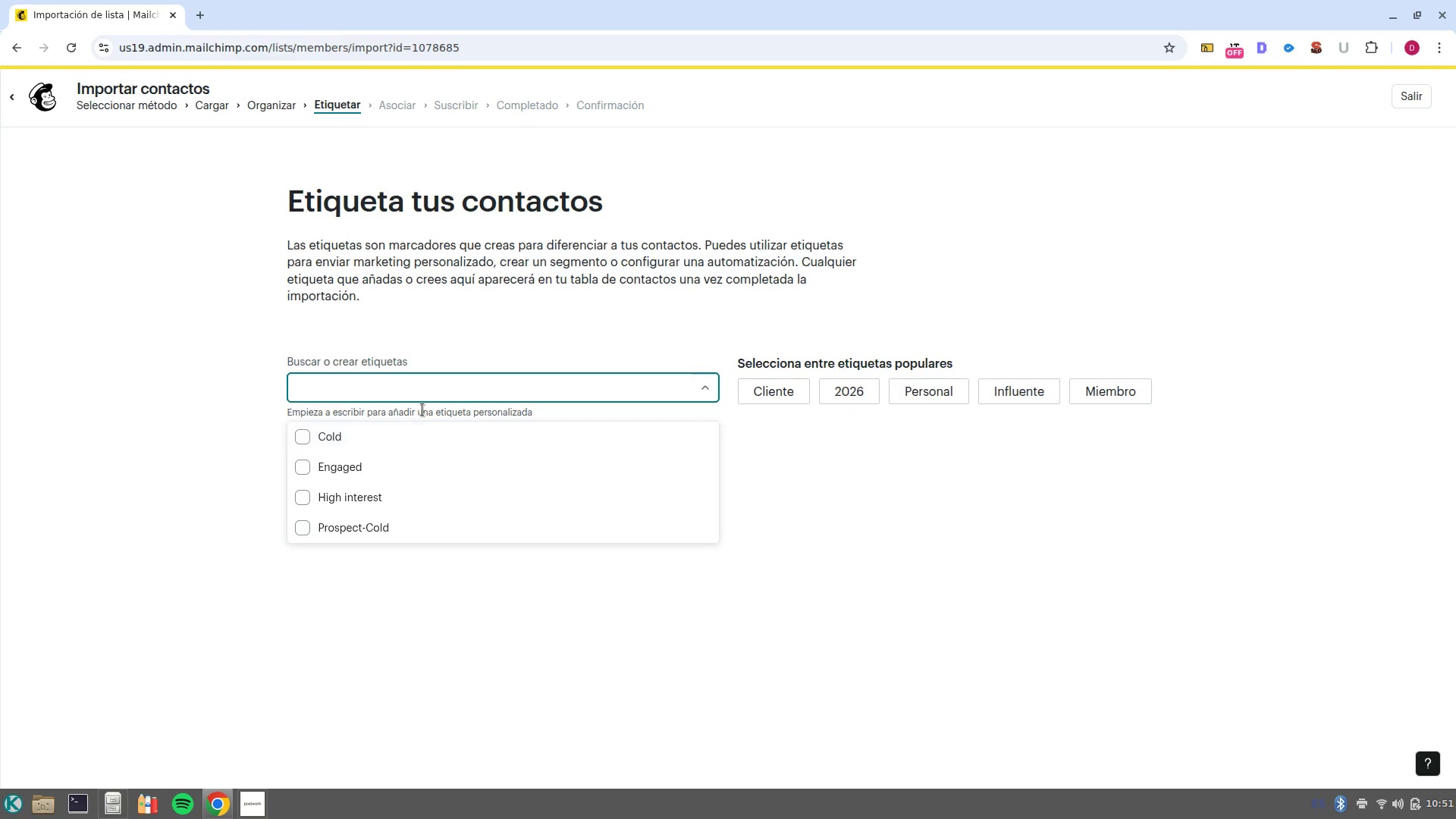 
left_click([445, 384])
 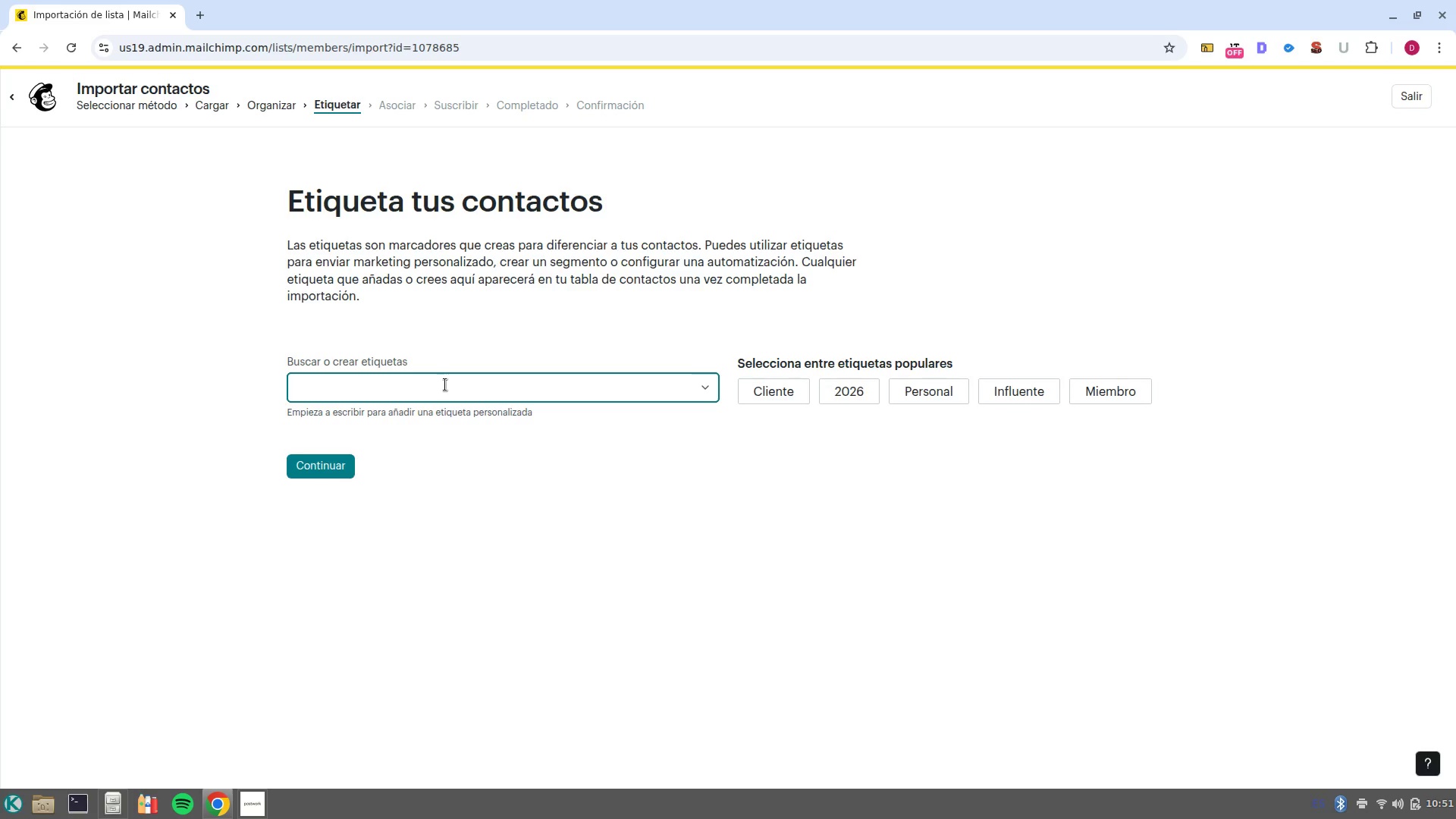 
type(Post/service)
key(NumpadEnter)
 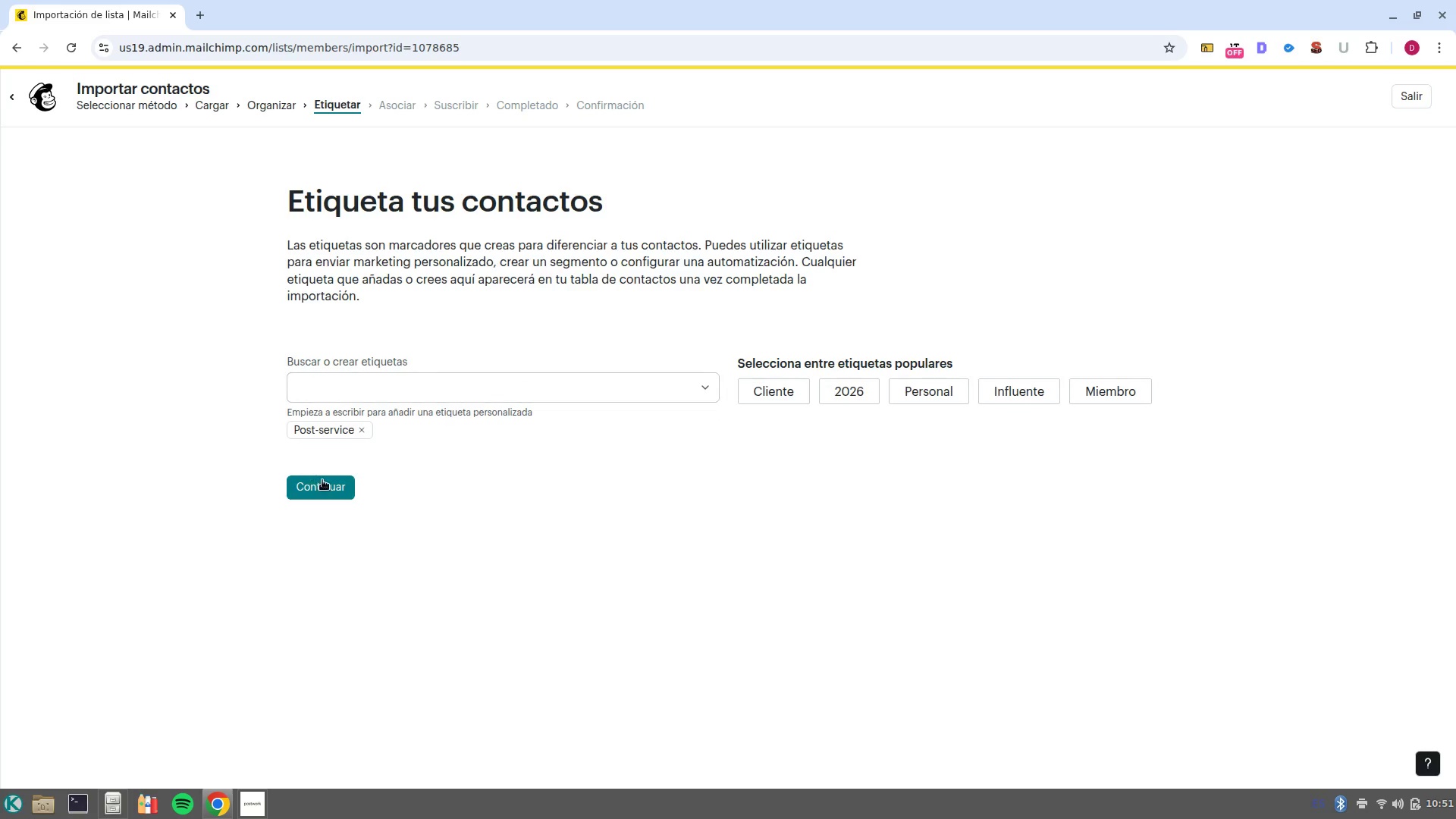 
left_click([323, 487])
 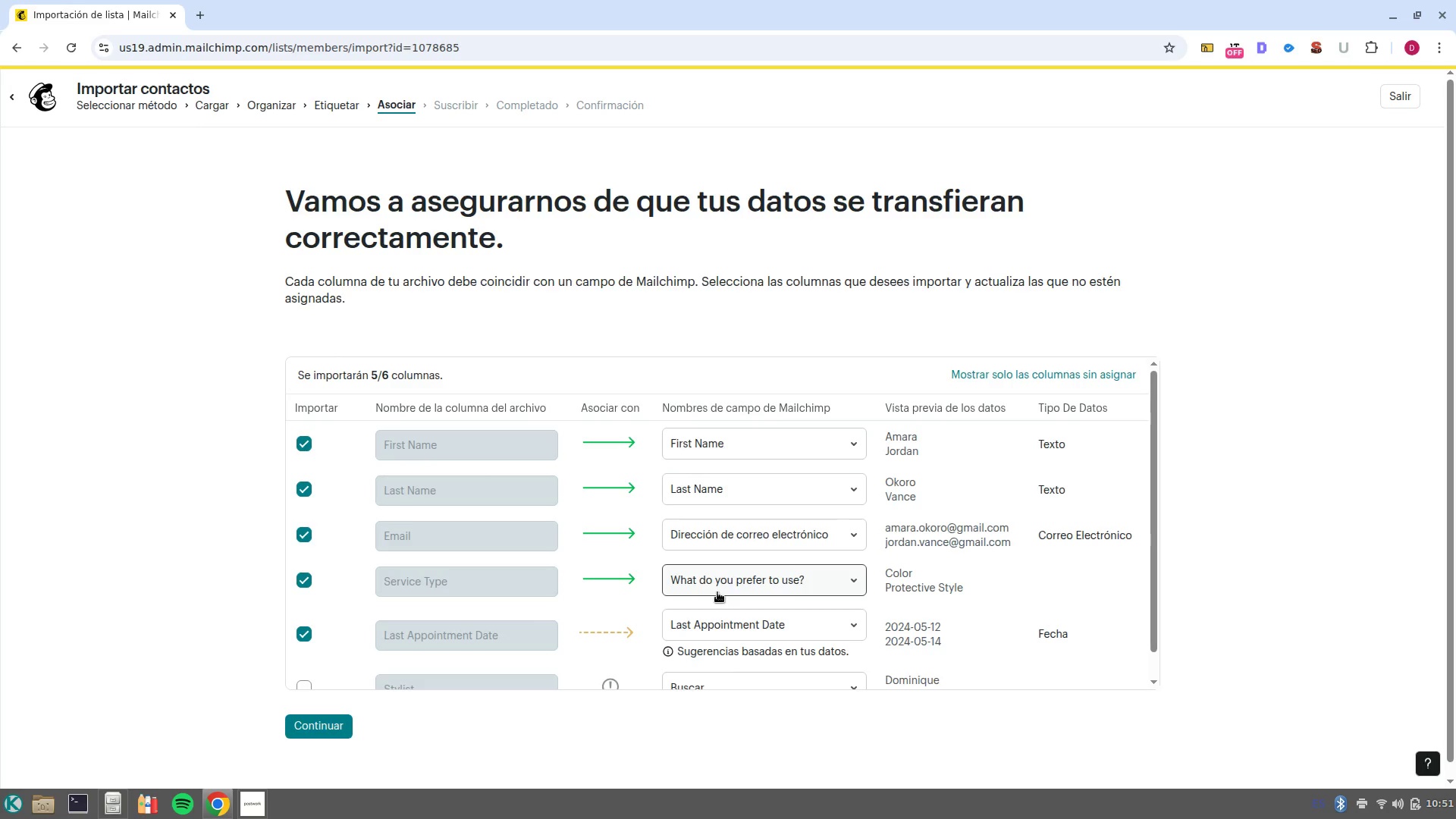 
wait(26.27)
 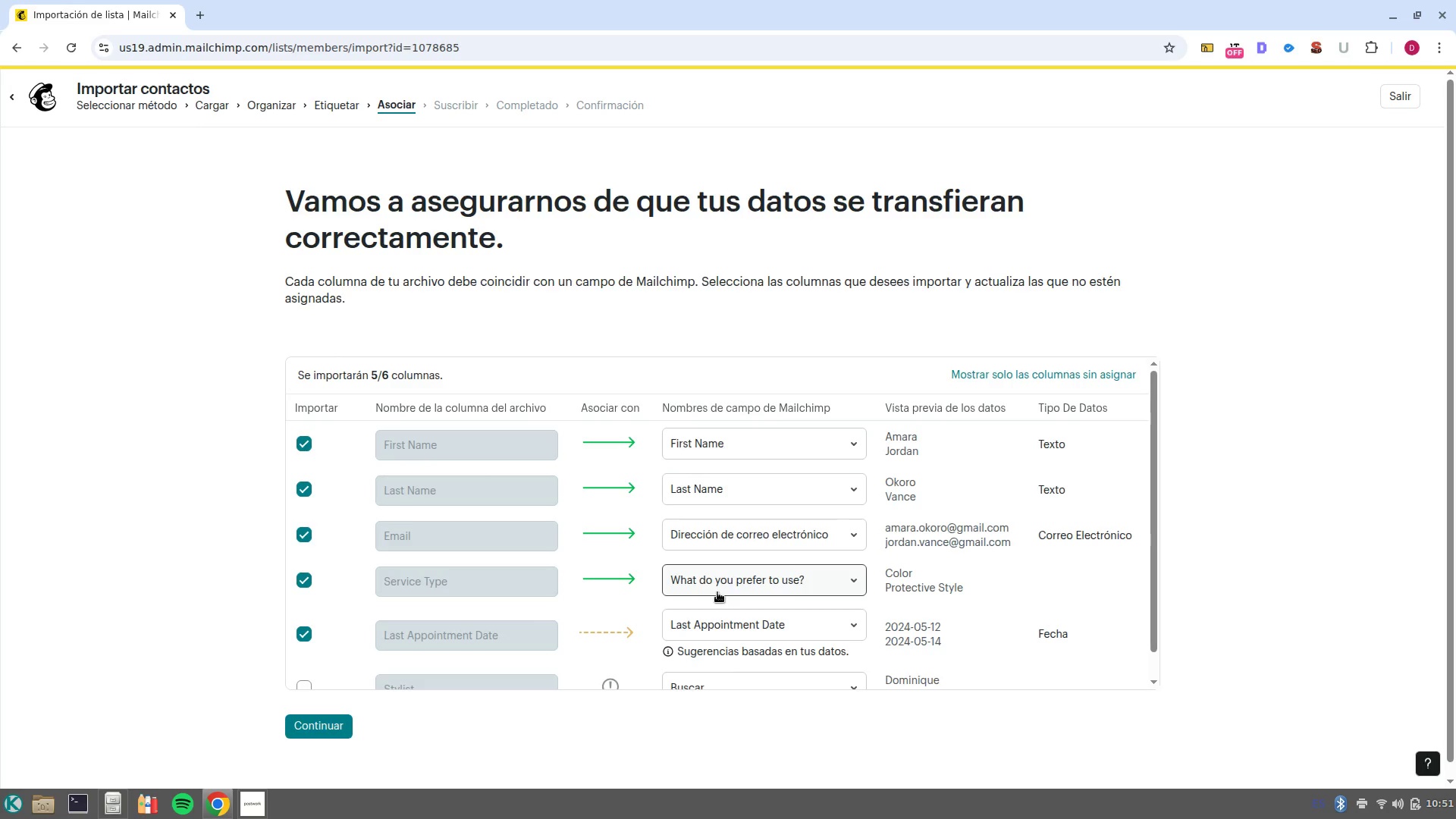 
left_click([738, 590])
 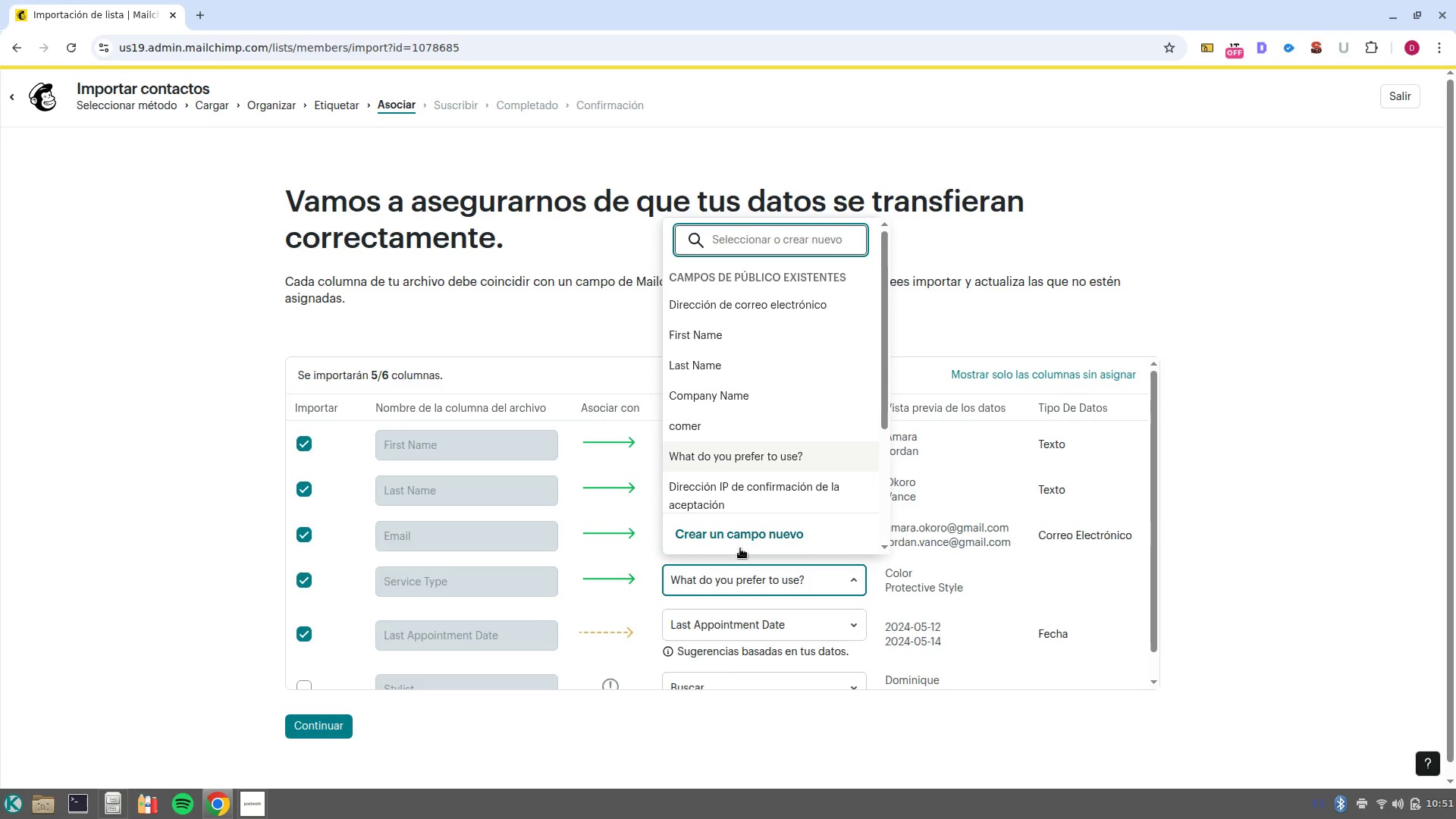 
double_click([747, 536])
 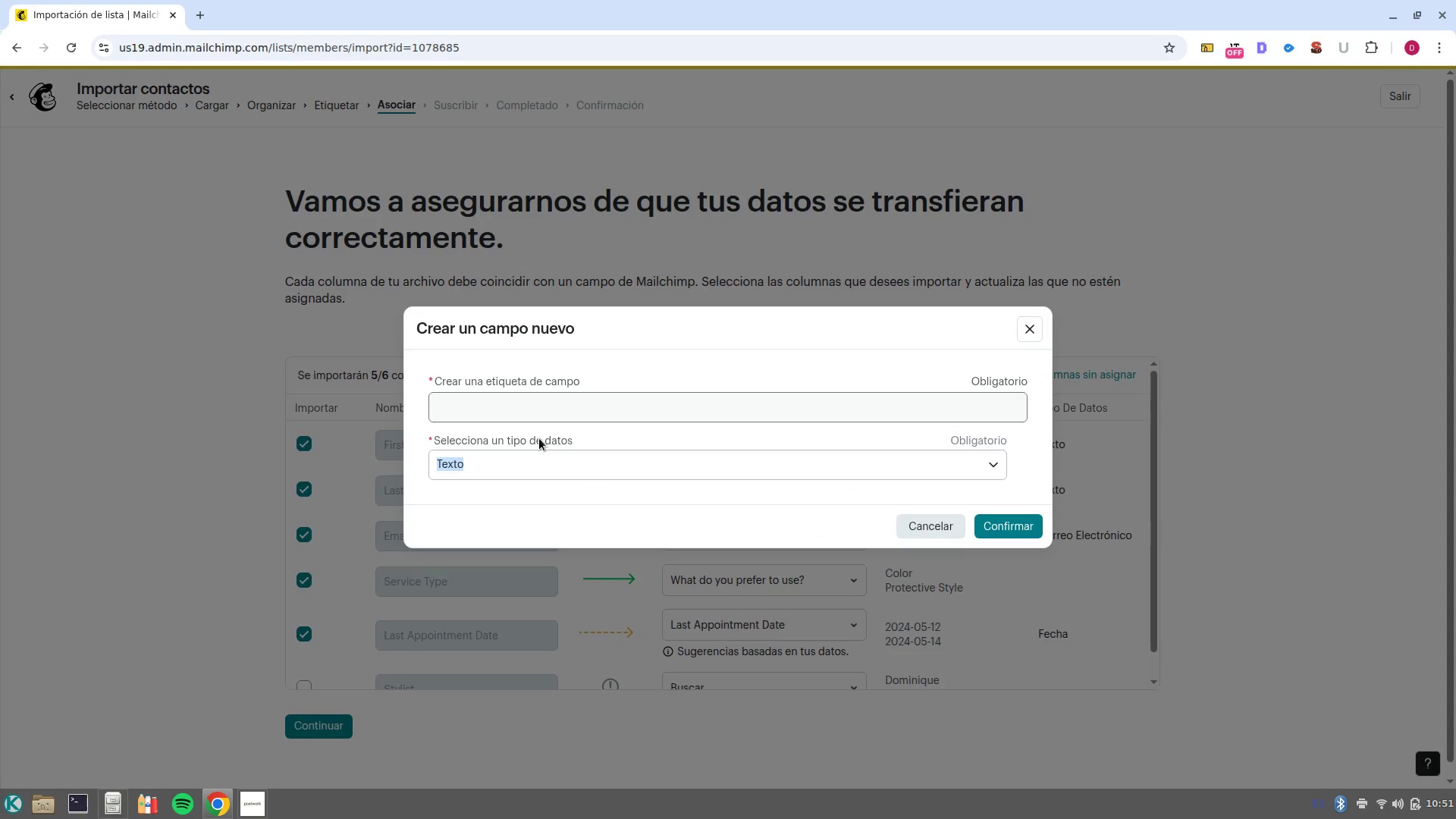 
left_click([545, 425])
 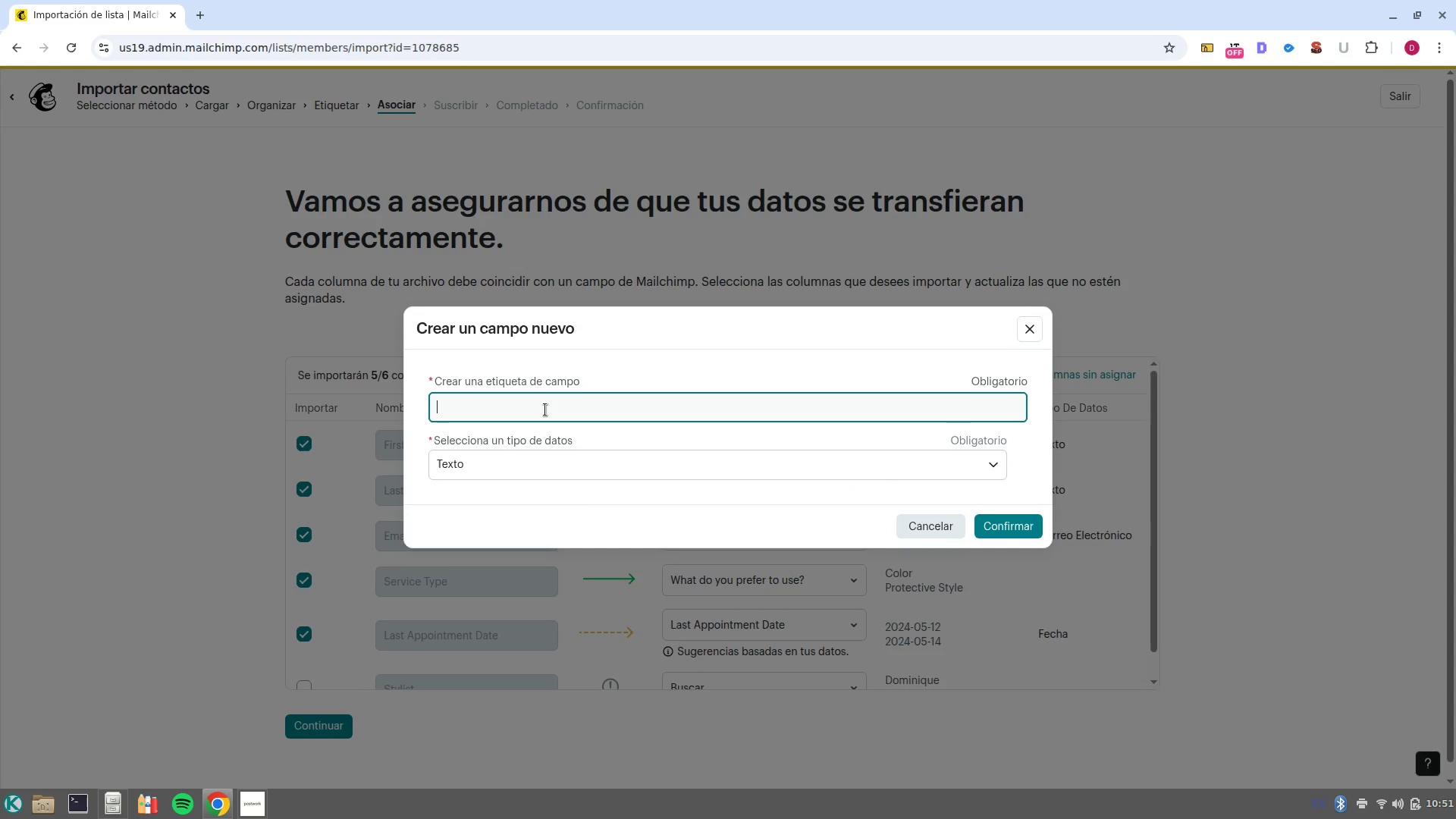 
double_click([545, 410])
 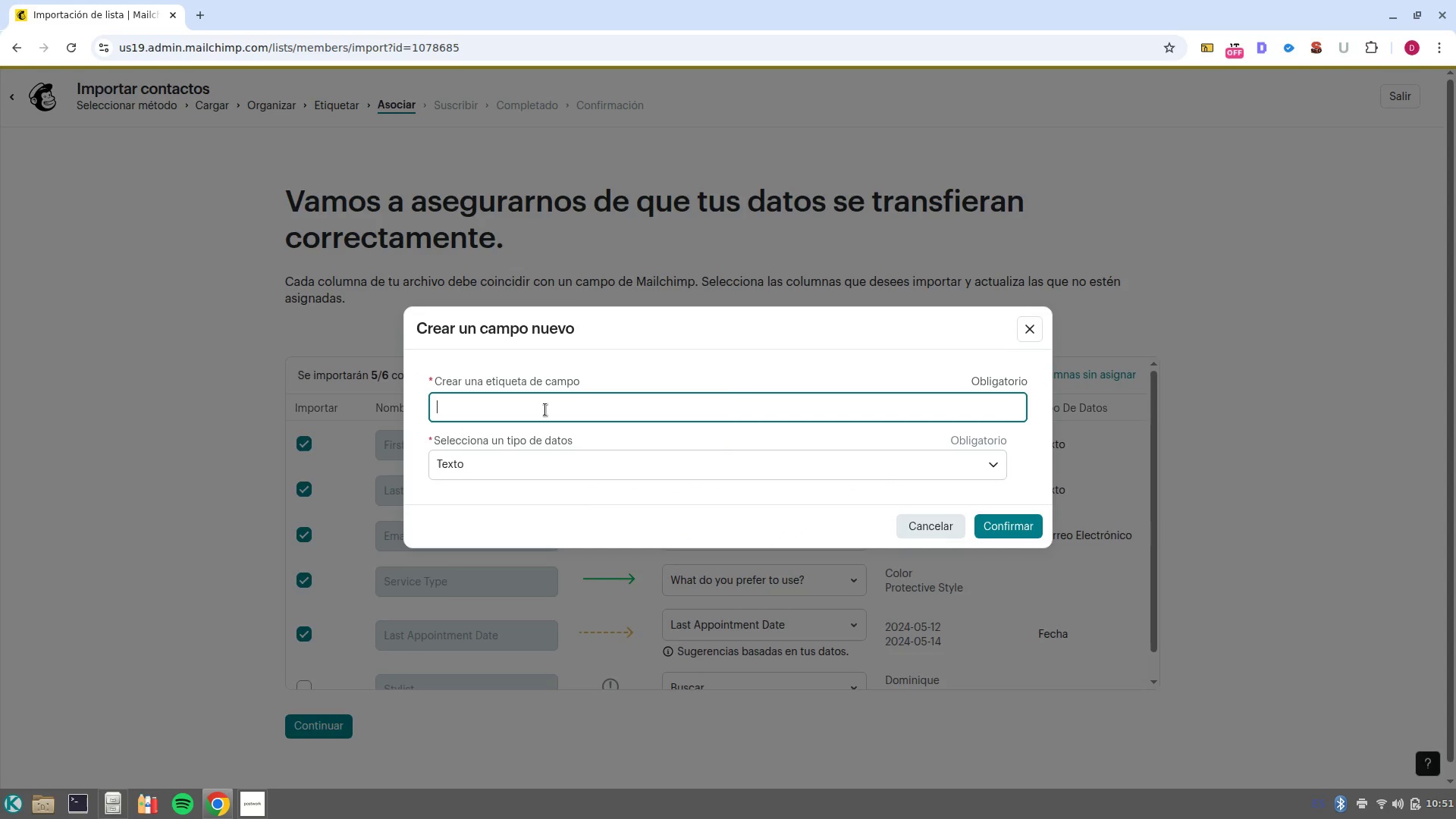 
type(Service Type)
 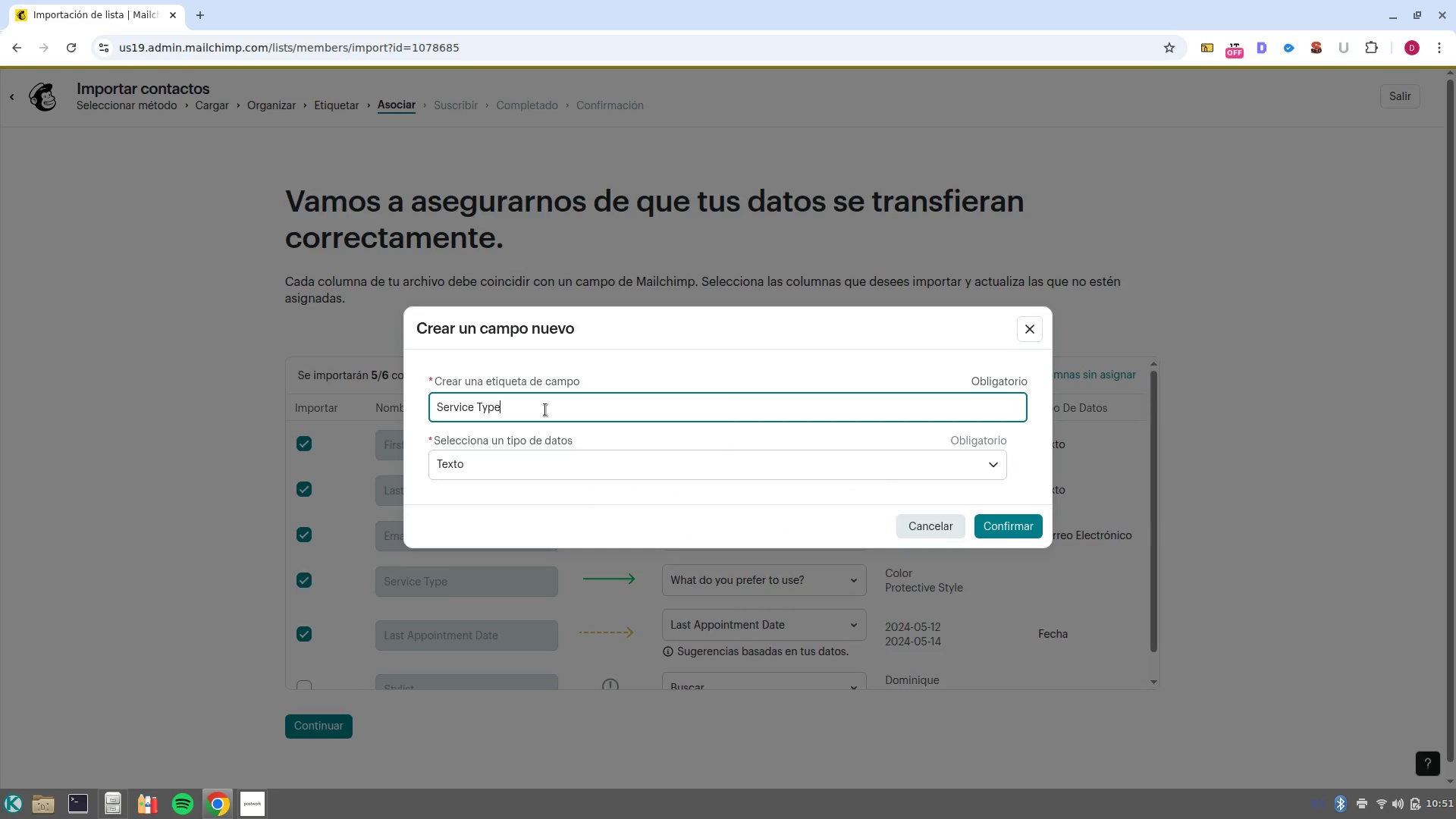 
wait(37.68)
 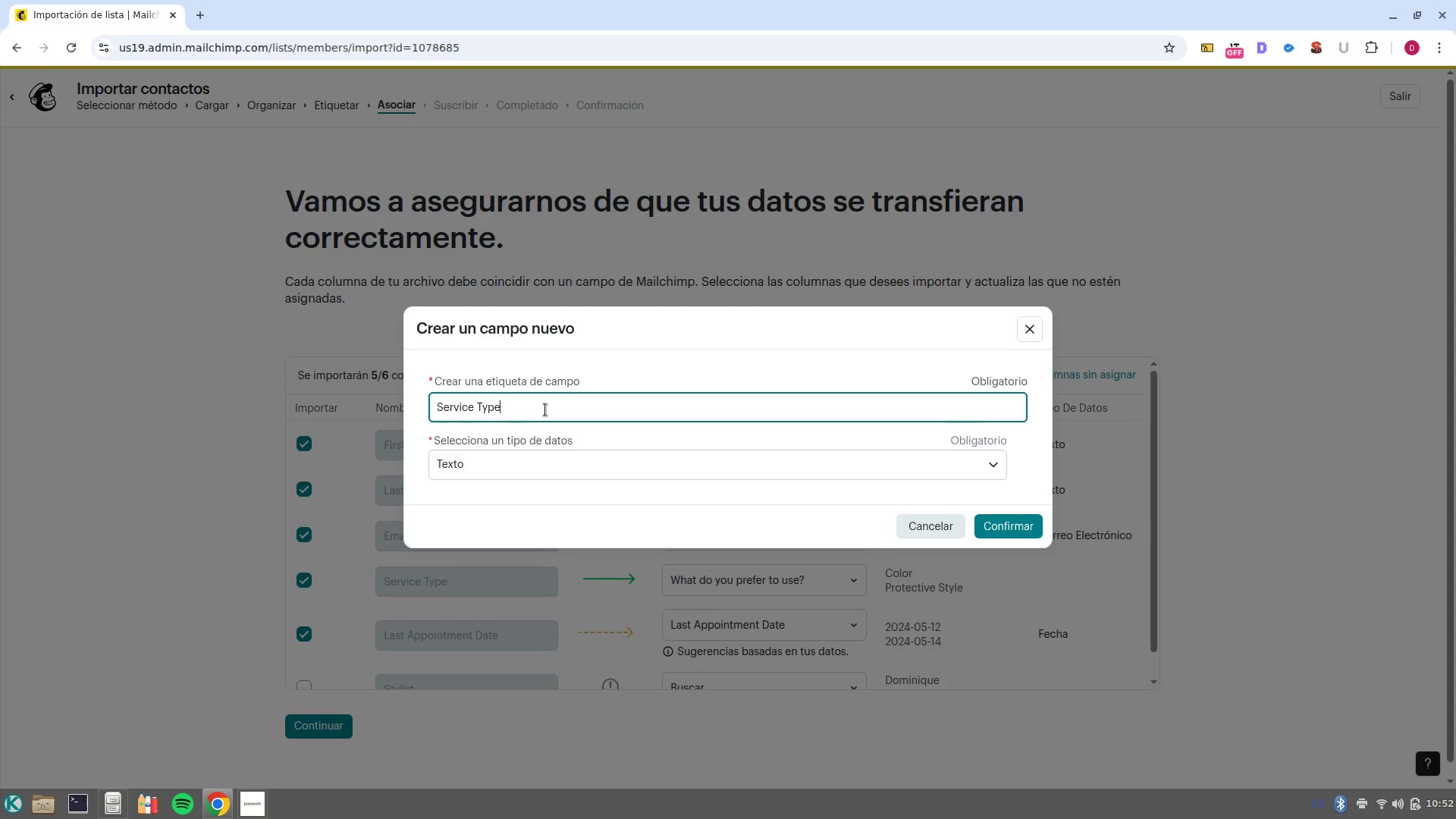 
left_click([1030, 526])
 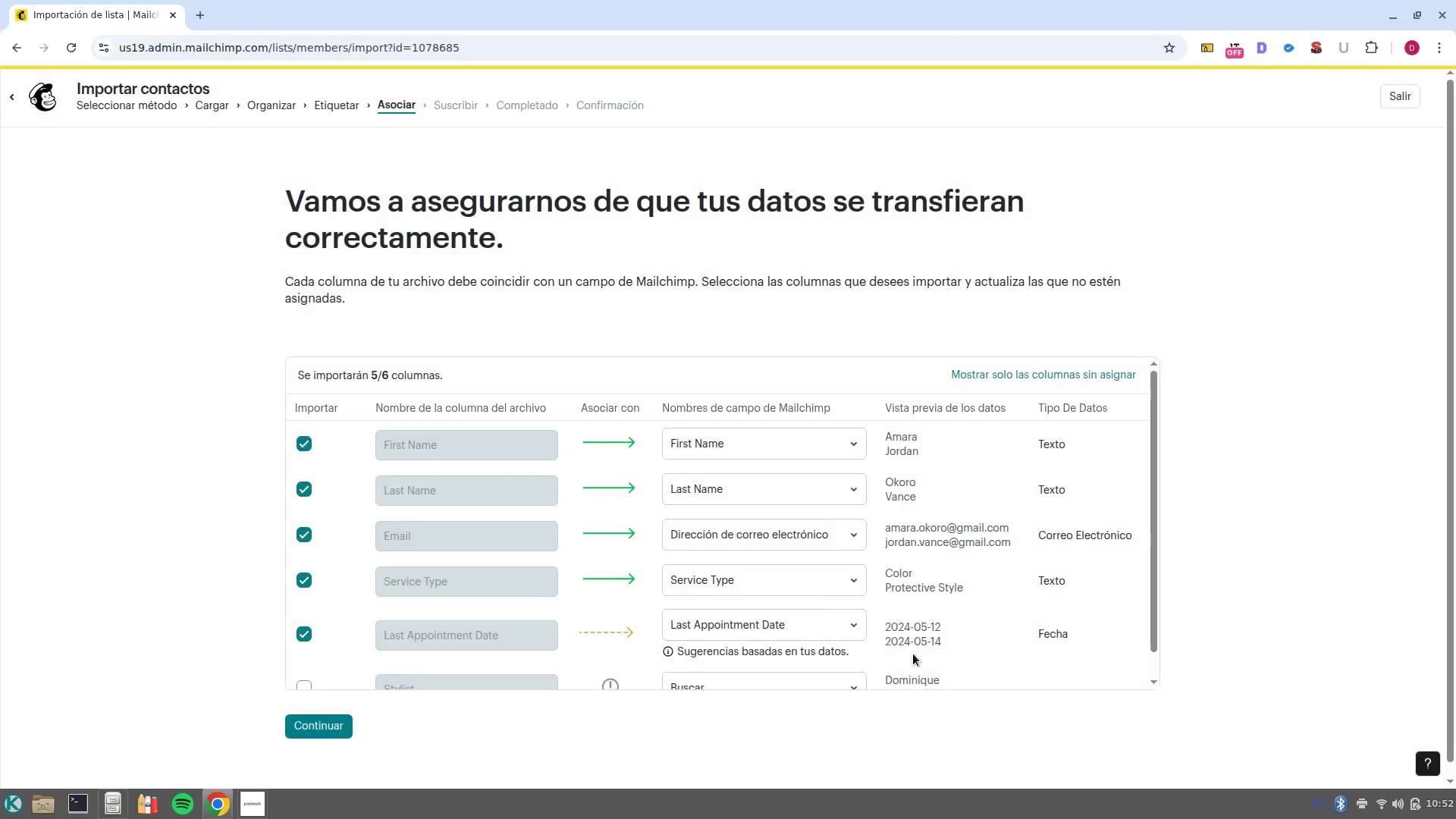 
scroll: coordinate [712, 560], scroll_direction: down, amount: 5.0
 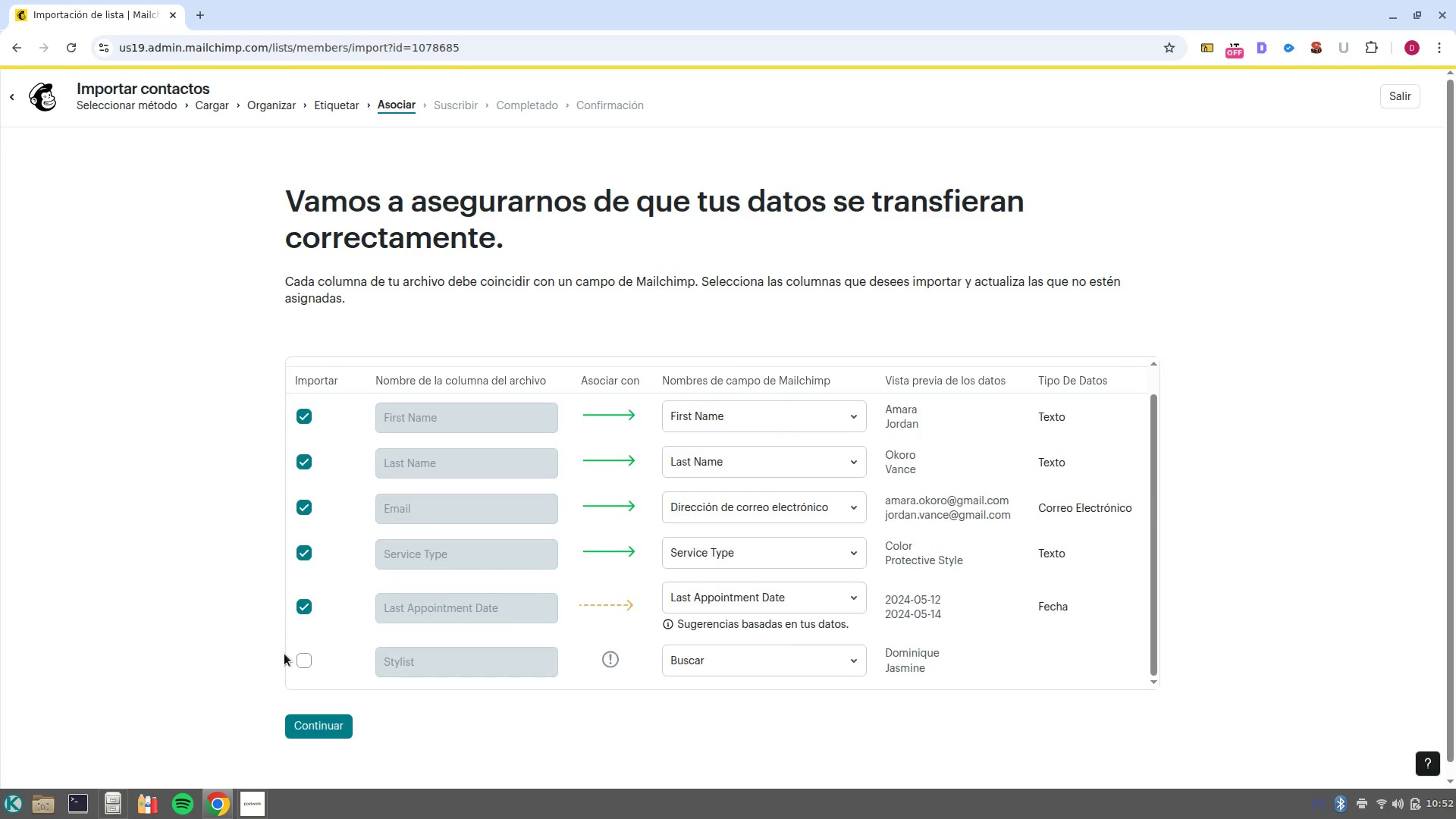 
left_click([305, 661])
 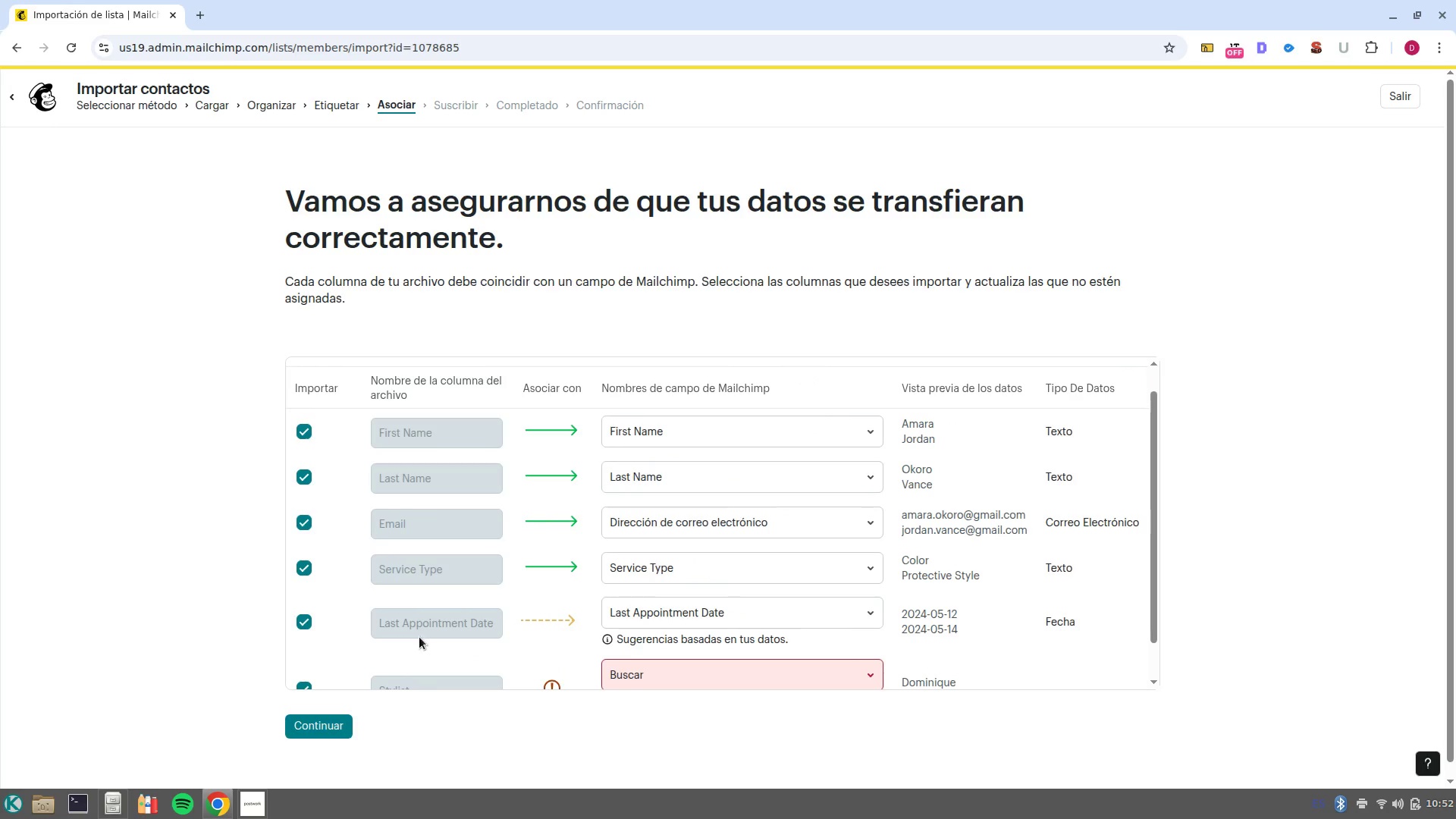 
scroll: coordinate [556, 574], scroll_direction: down, amount: 4.0
 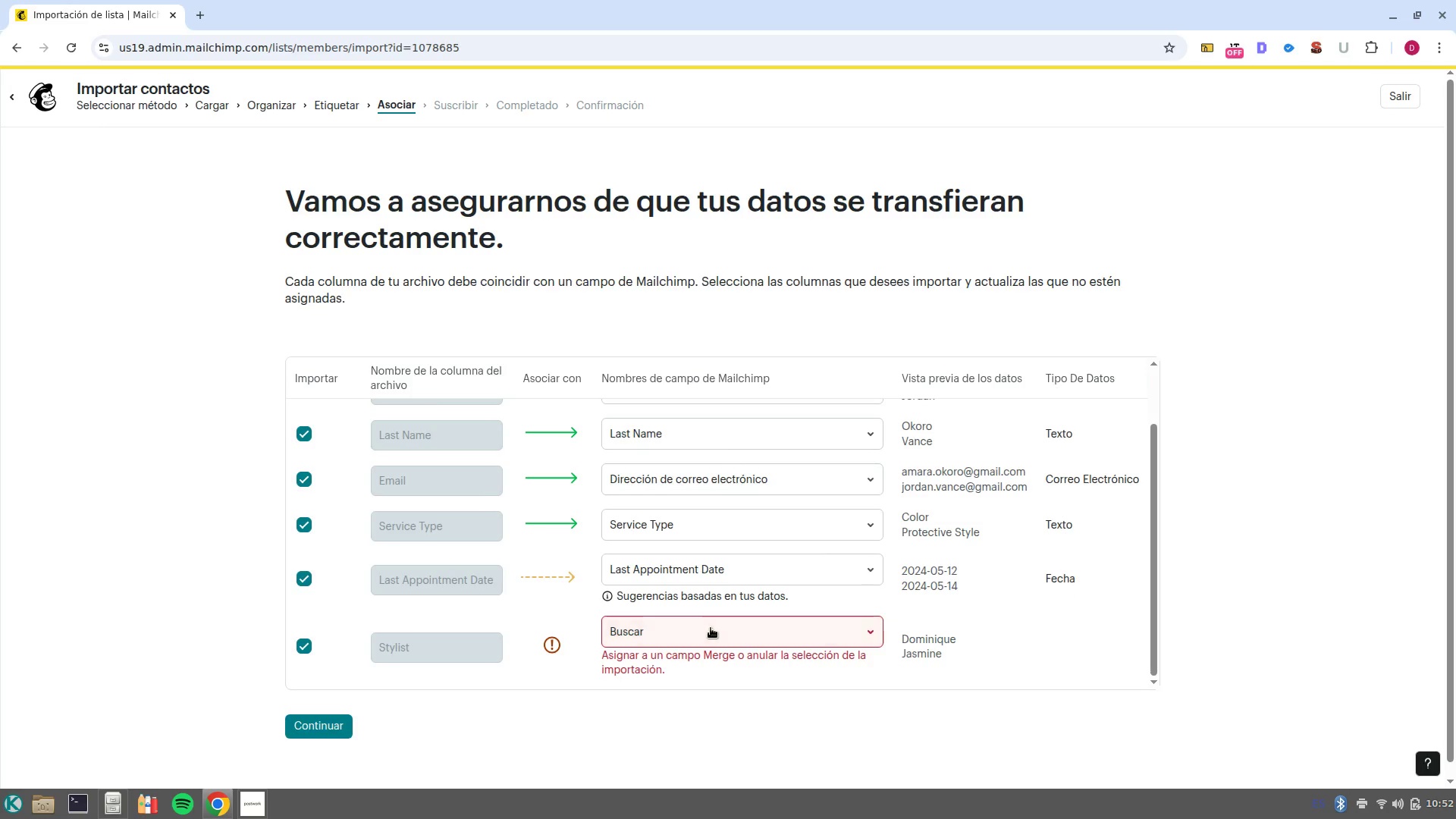 
left_click([711, 628])
 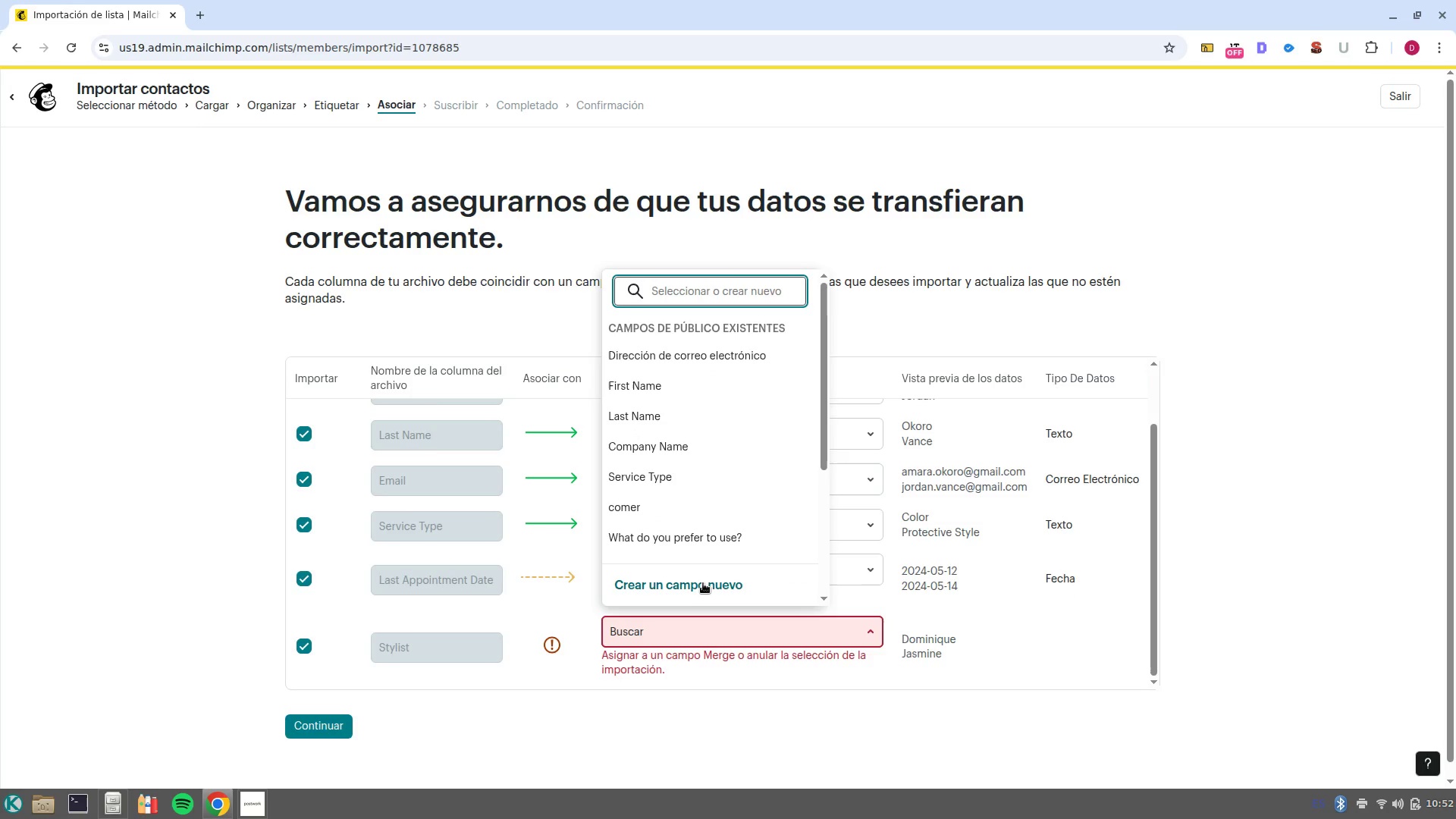 
left_click([702, 583])
 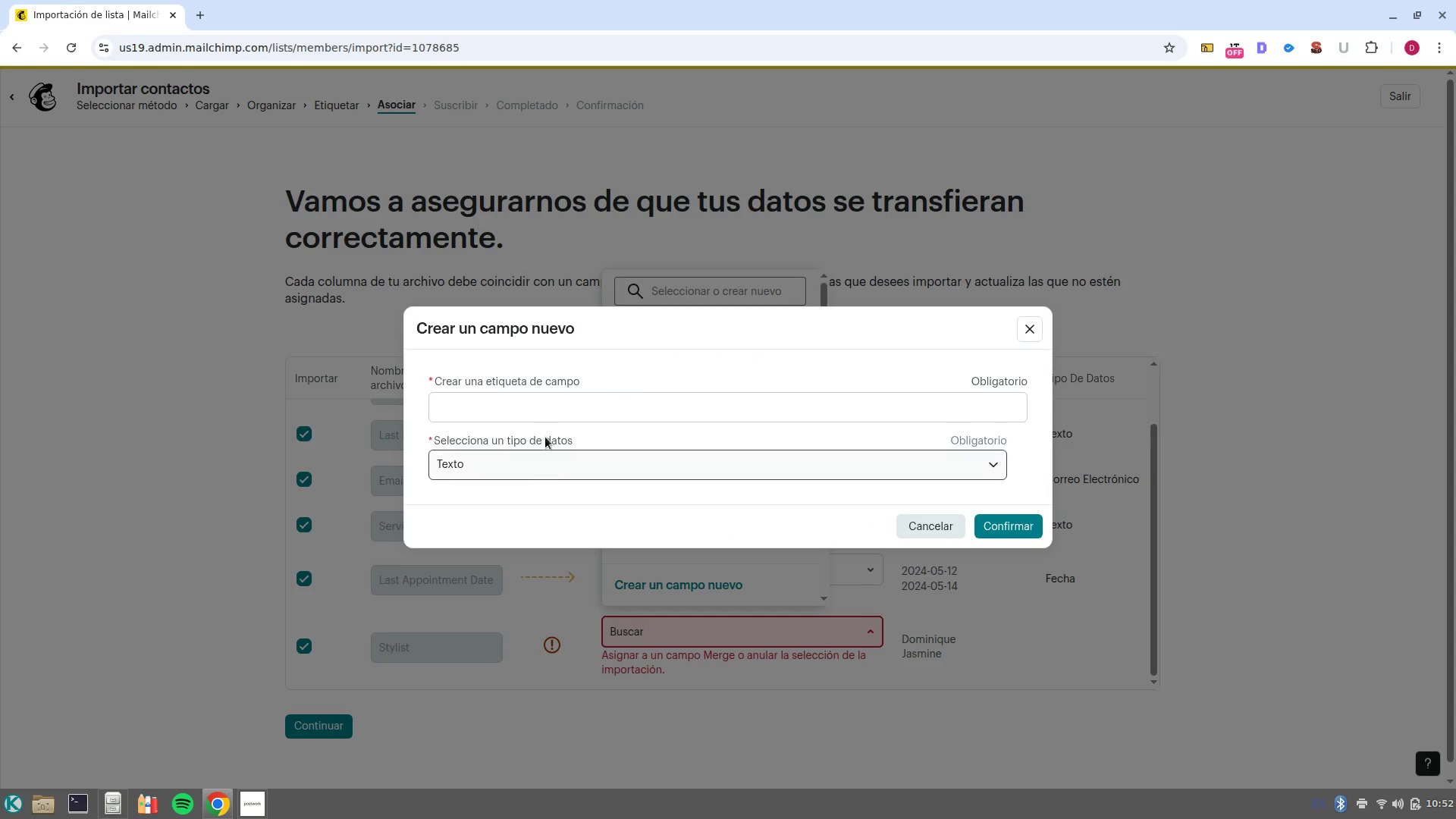 
left_click([551, 406])
 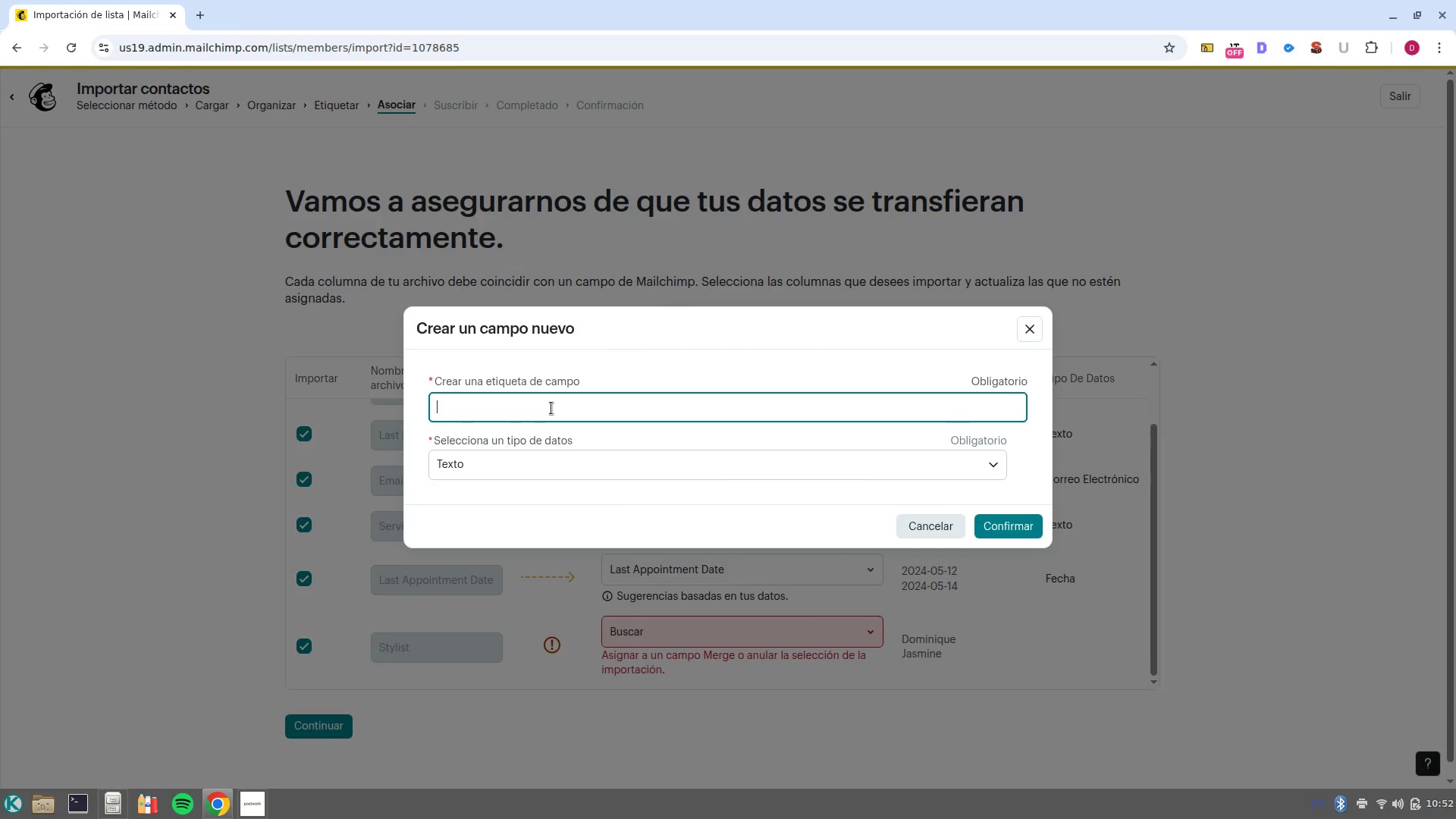 
type(Stu)
key(Backspace)
type(ylist)
 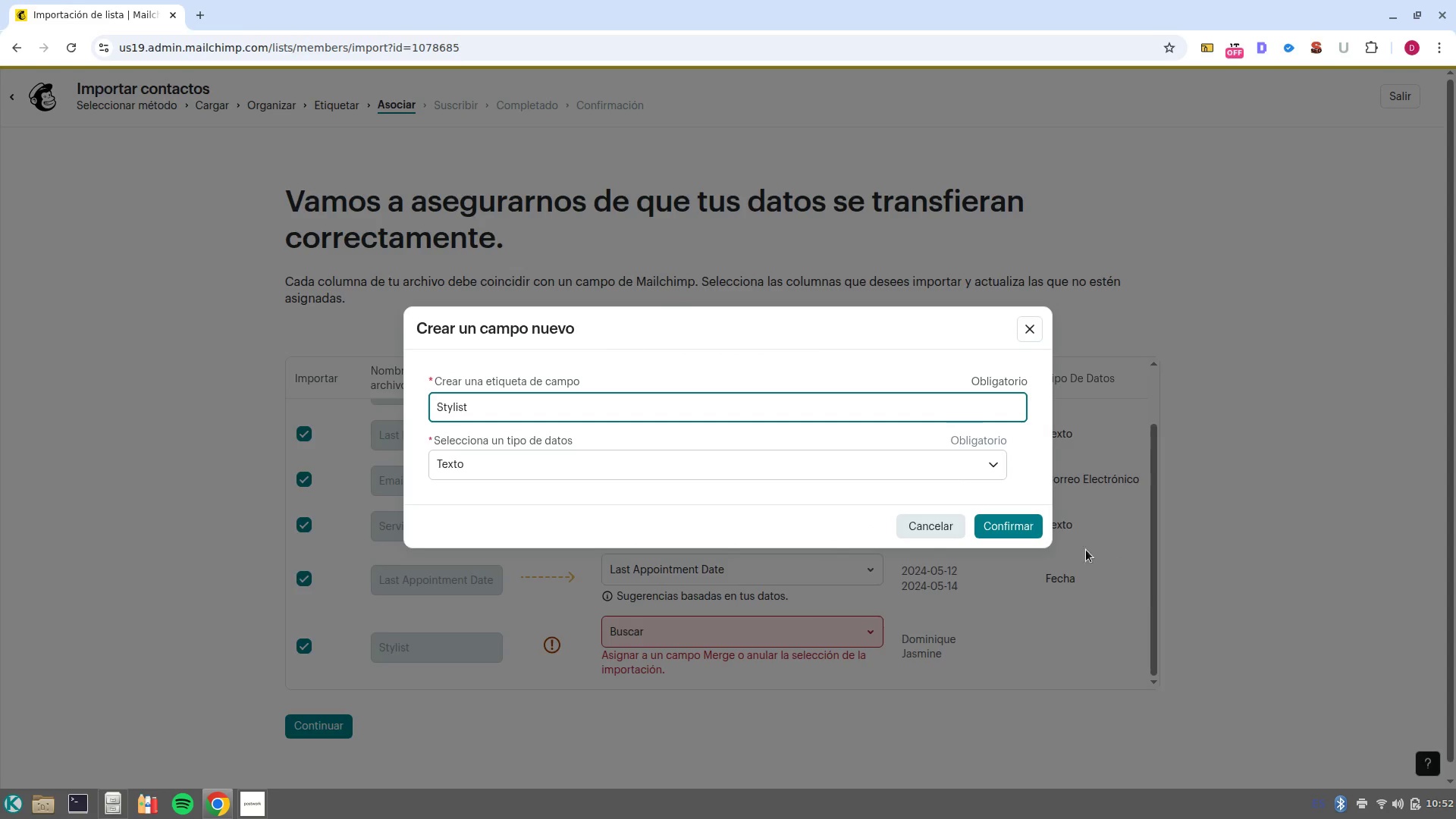 
left_click([1031, 524])
 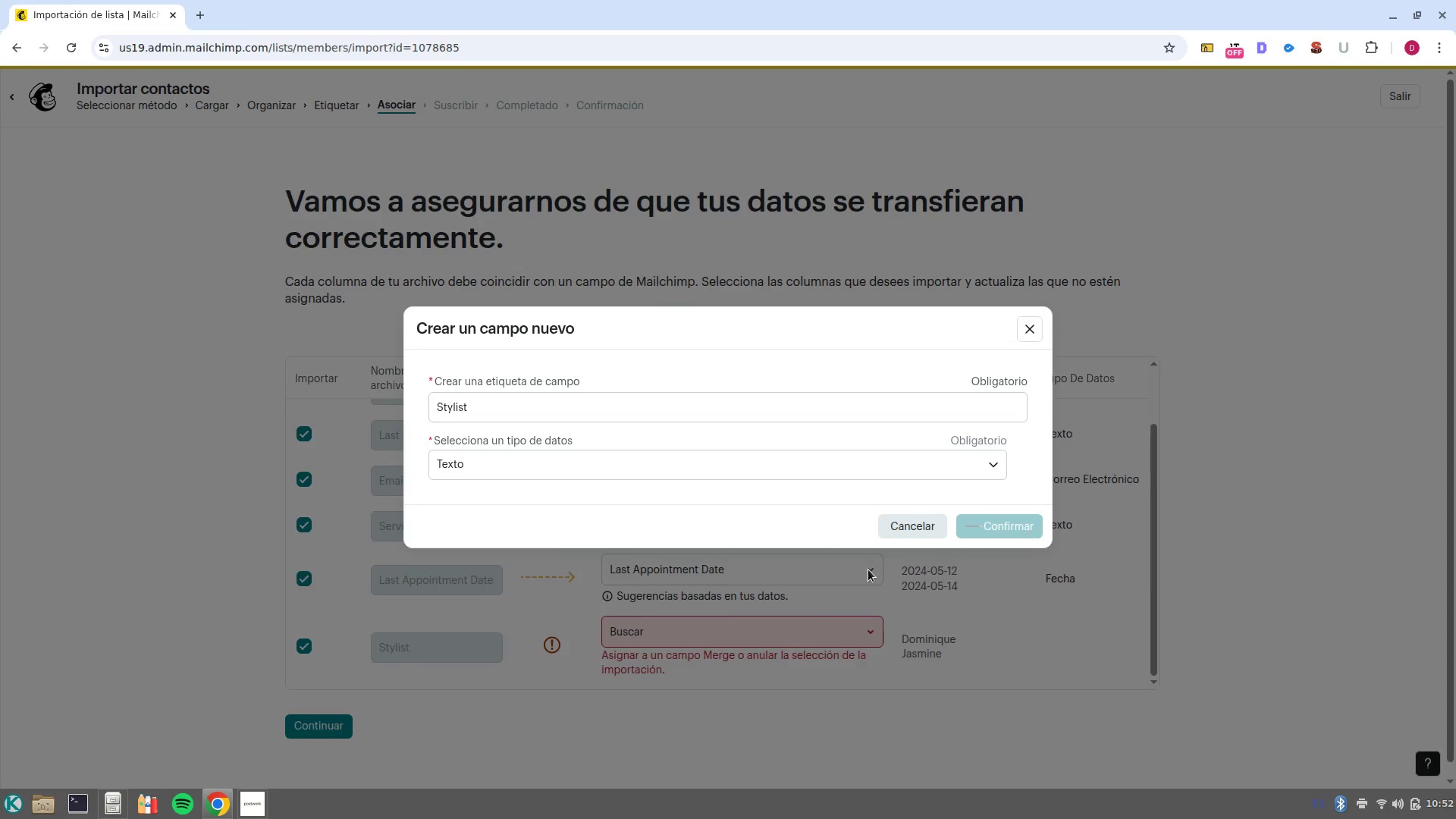 
mouse_move([657, 635])
 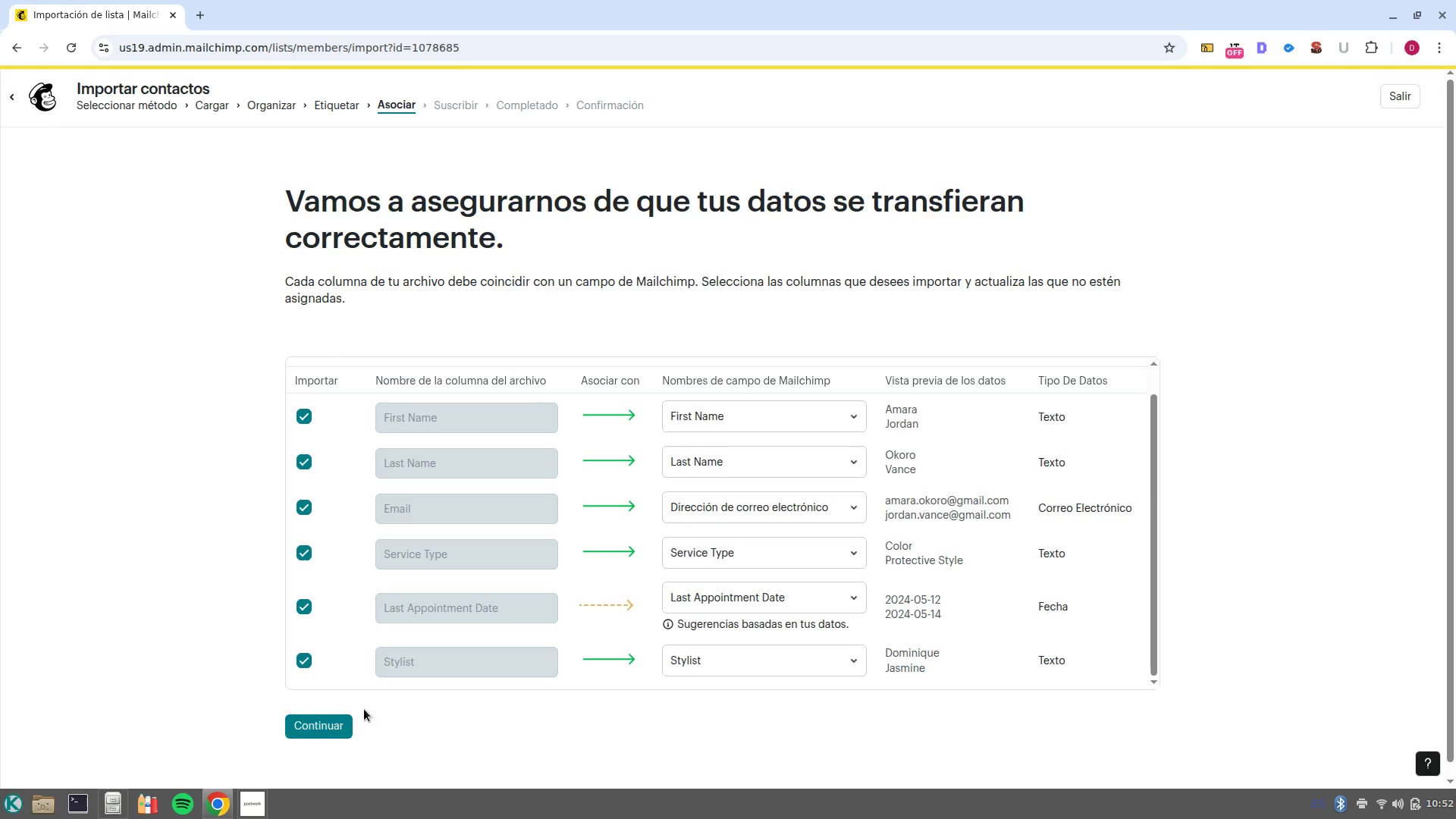 
left_click([331, 722])
 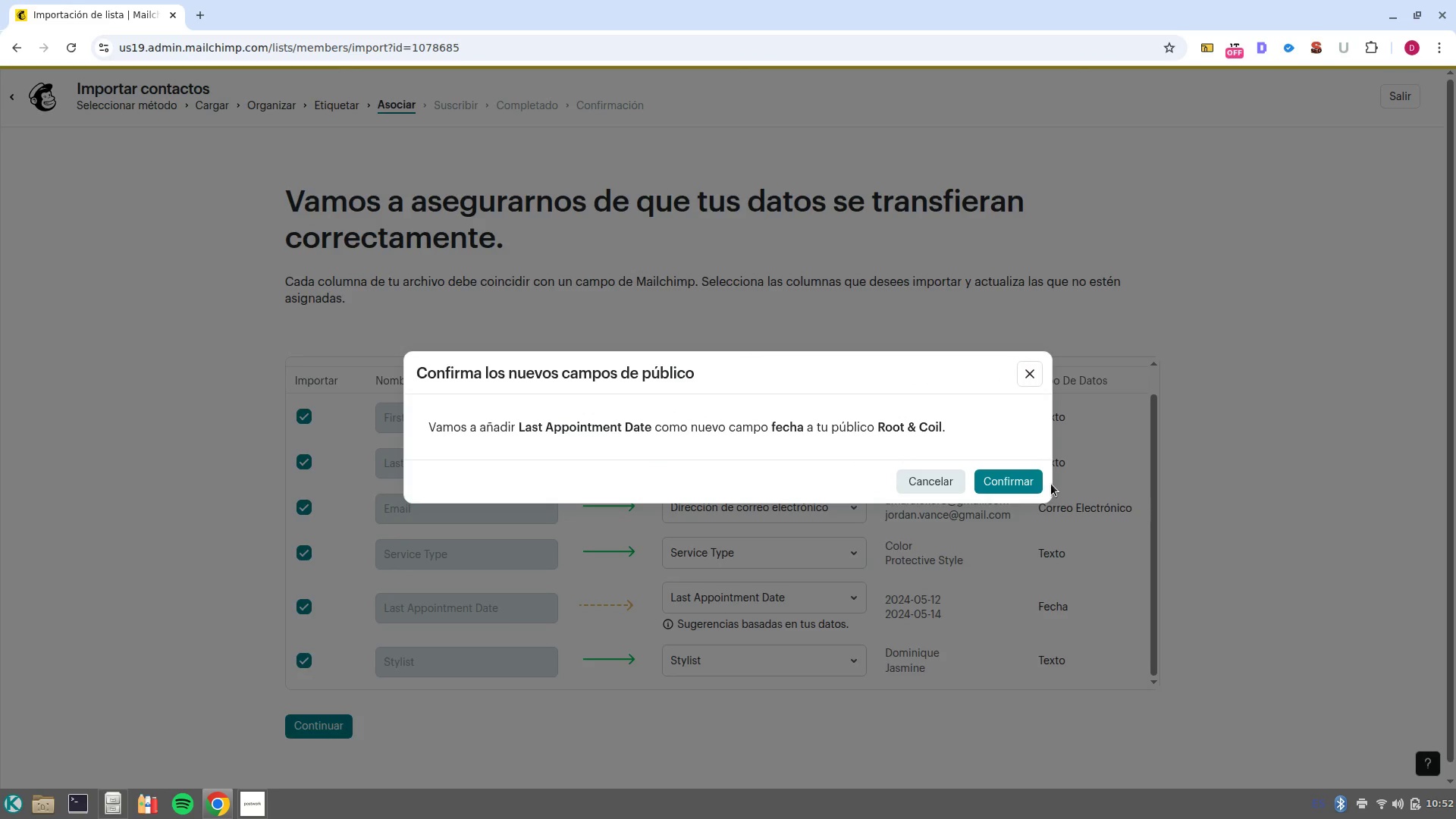 
left_click([1032, 479])
 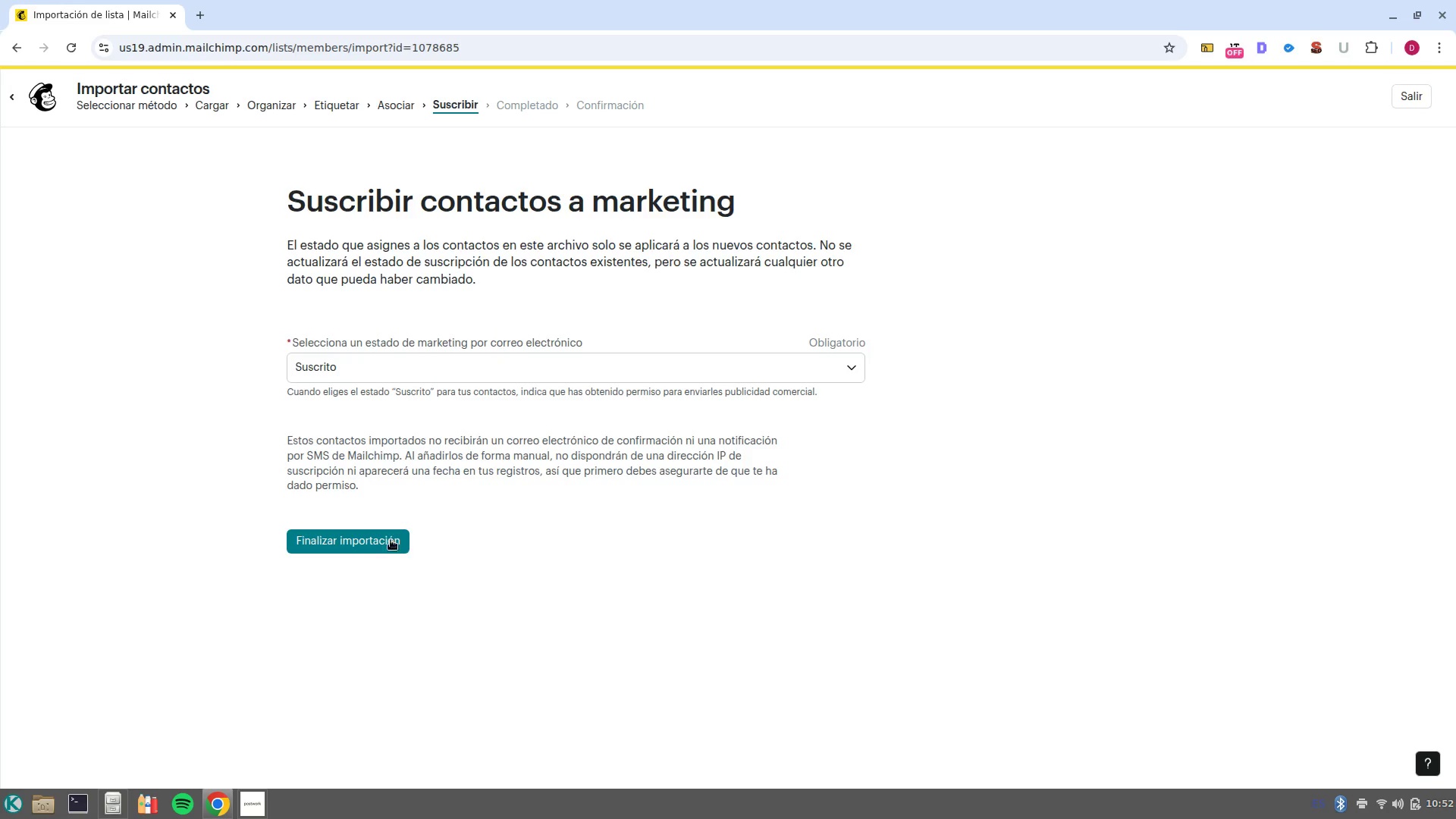 
left_click([385, 547])
 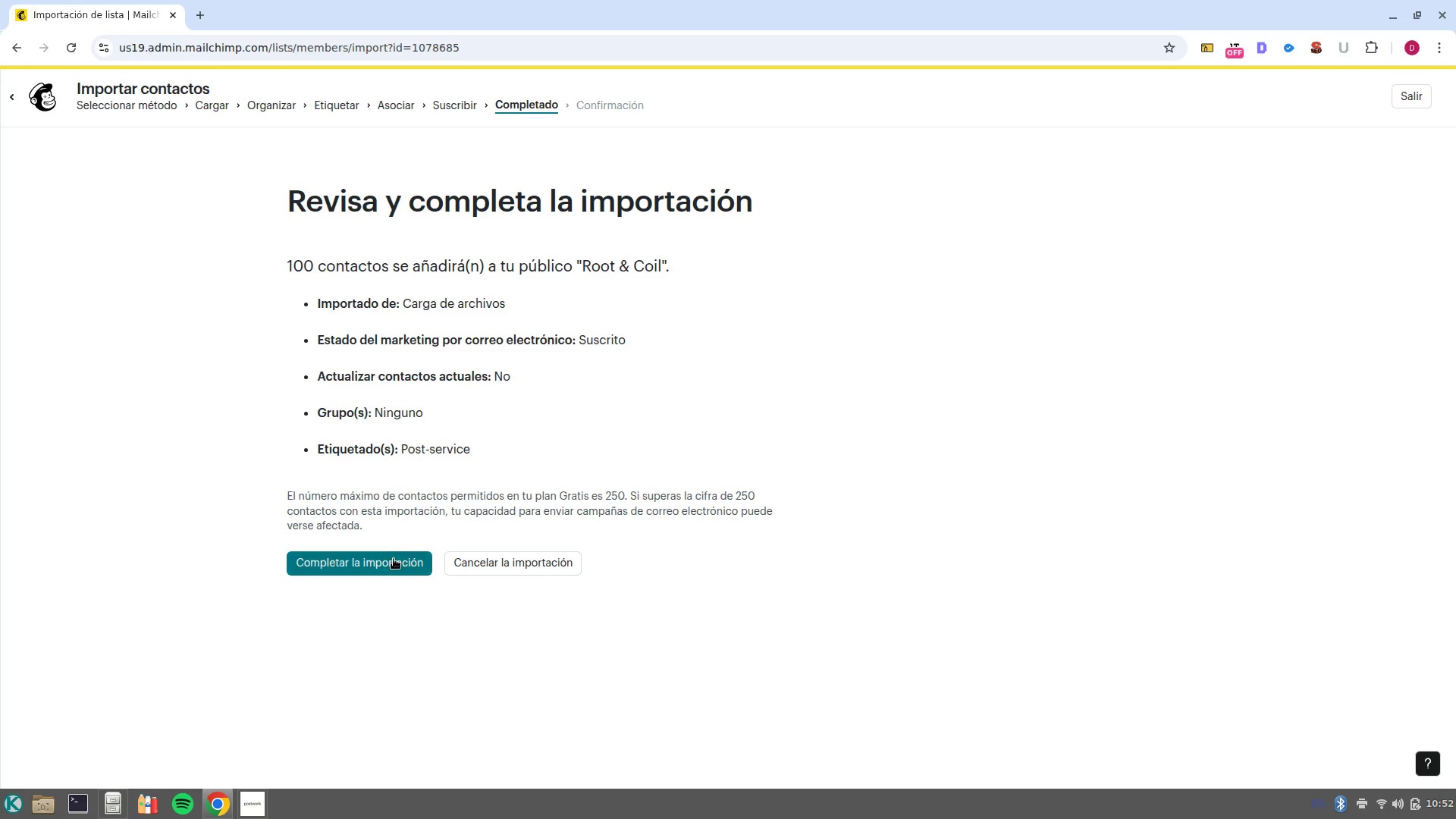 
left_click([394, 560])
 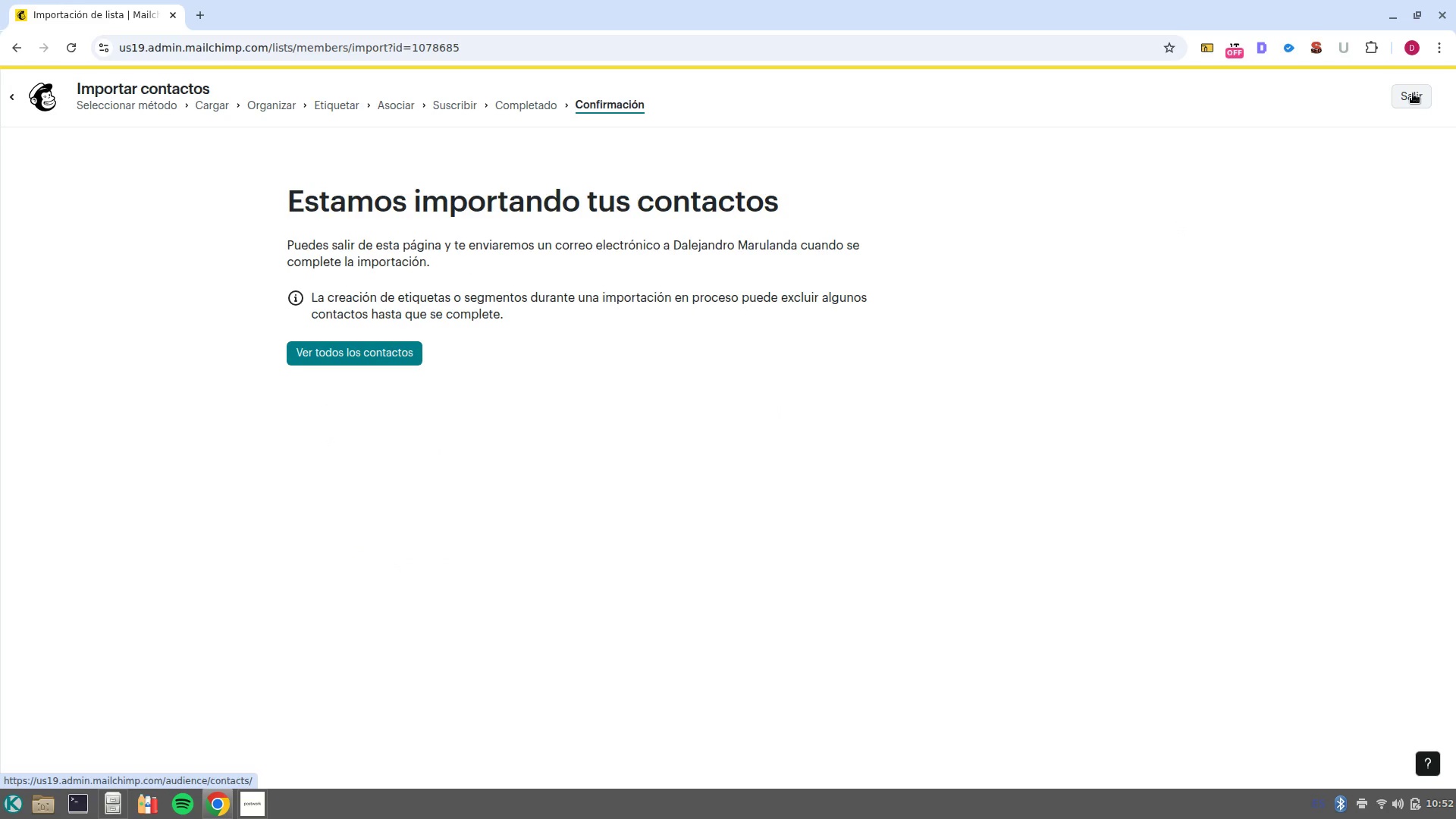 
left_click([1413, 93])
 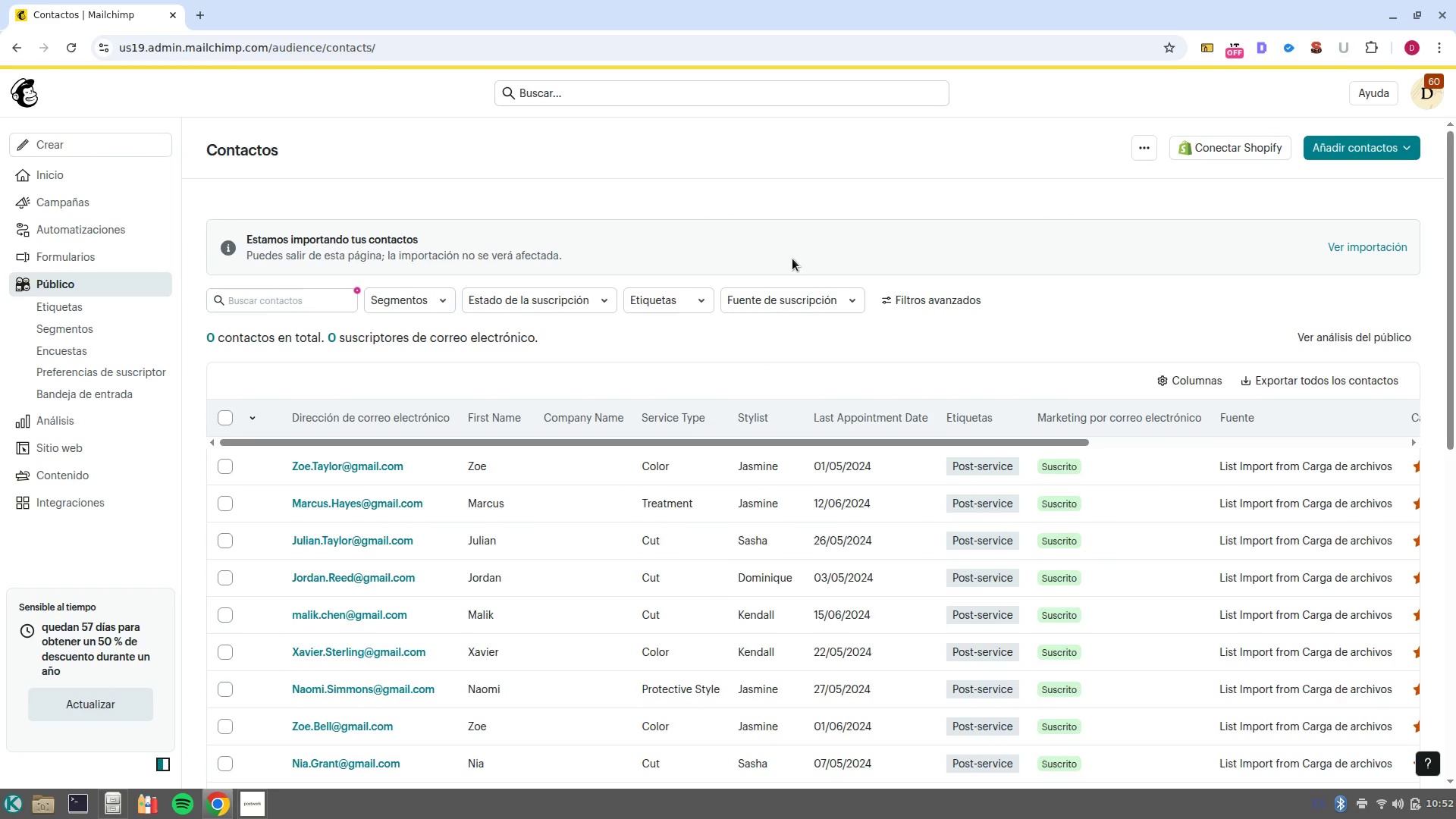 
wait(9.29)
 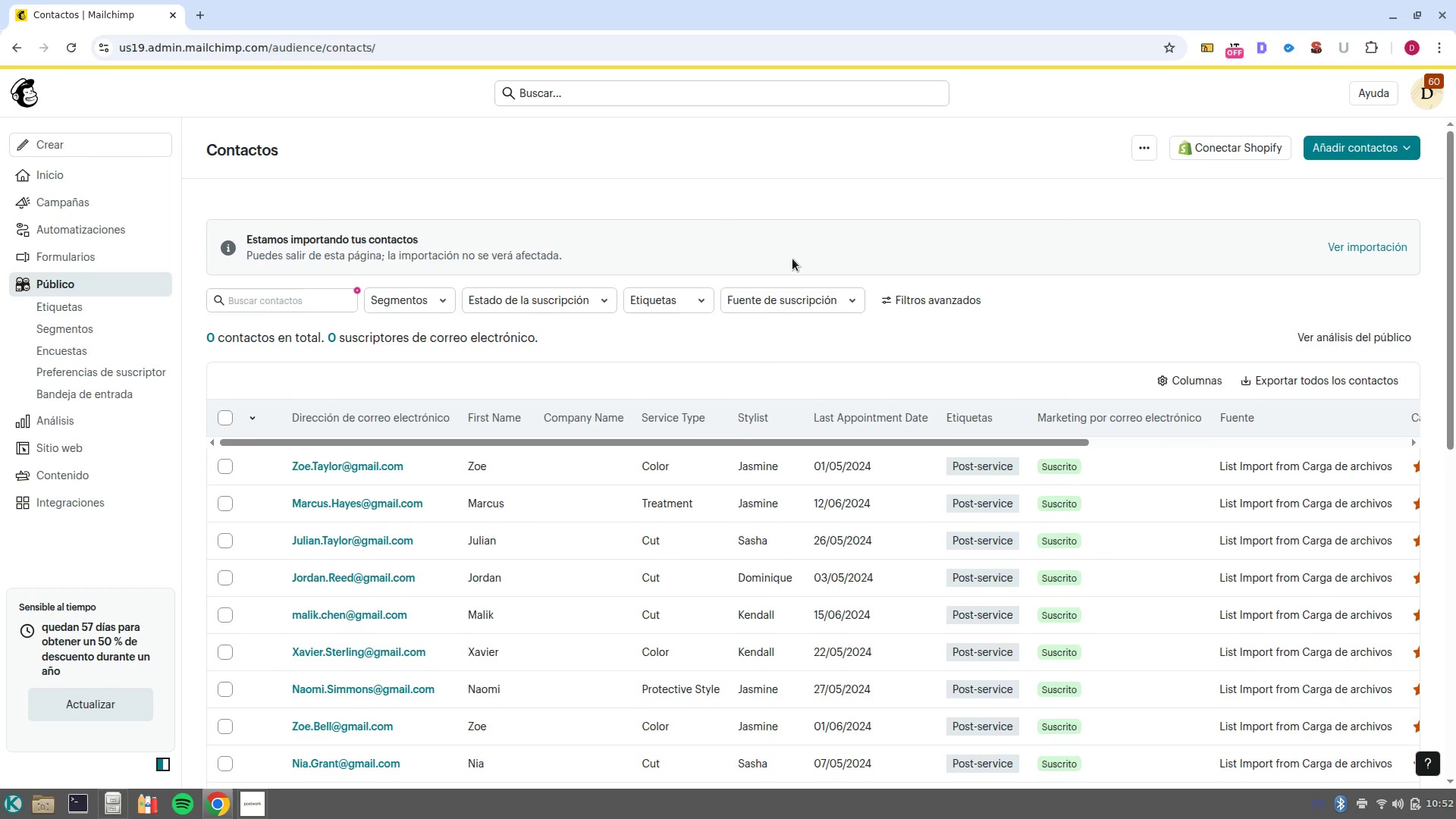 
left_click([1140, 149])
 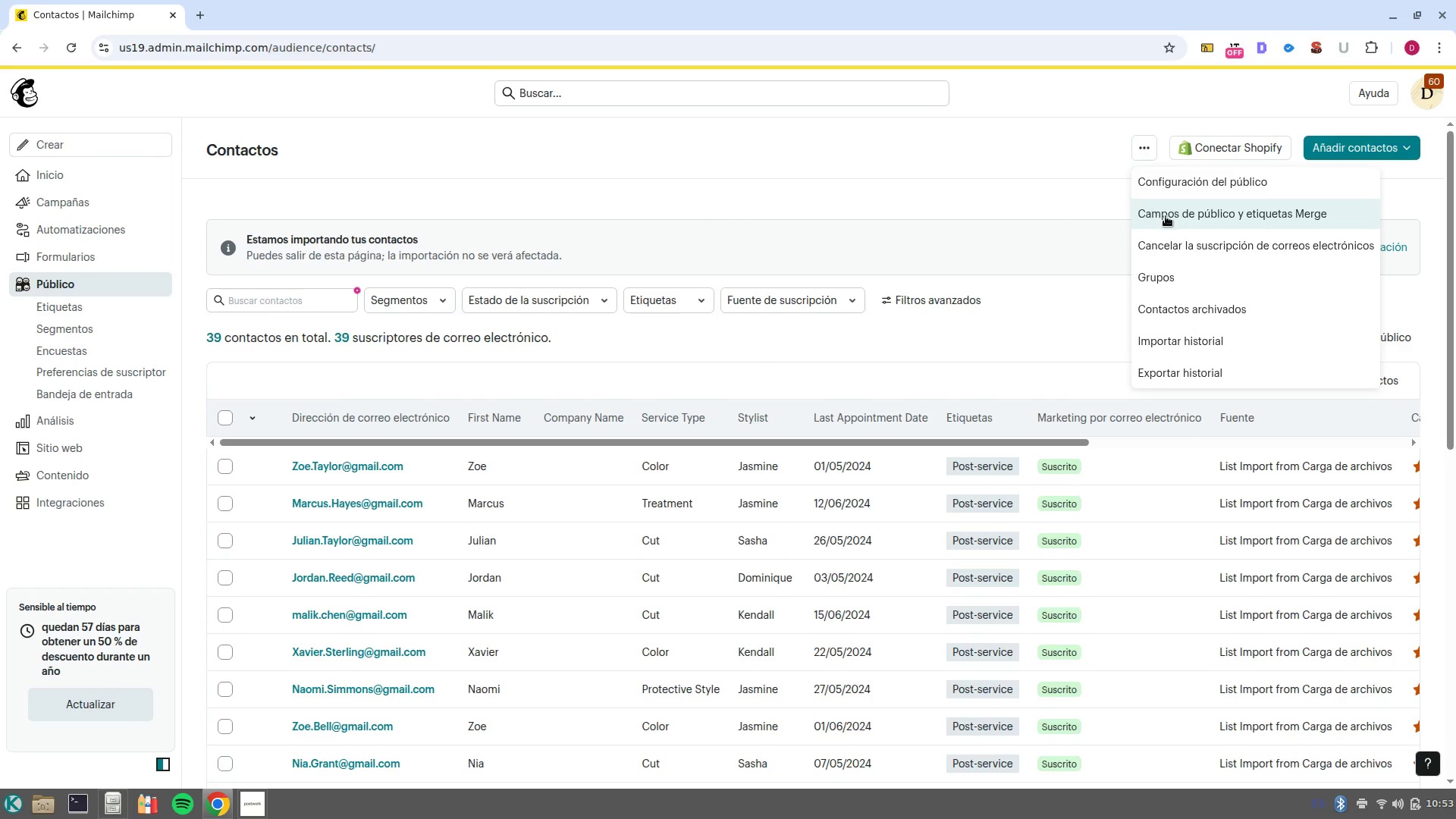 
left_click([1166, 216])
 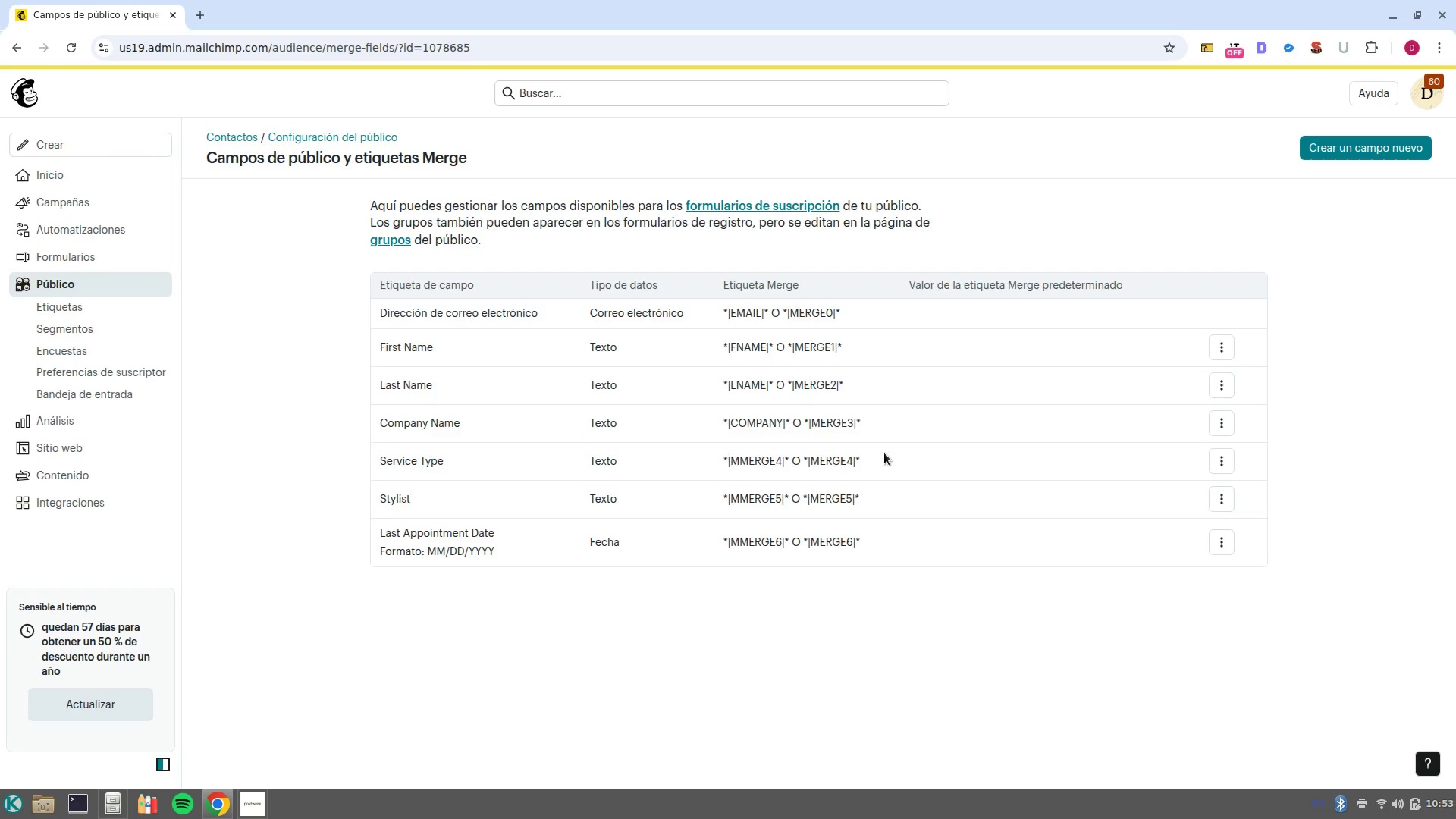 
wait(5.02)
 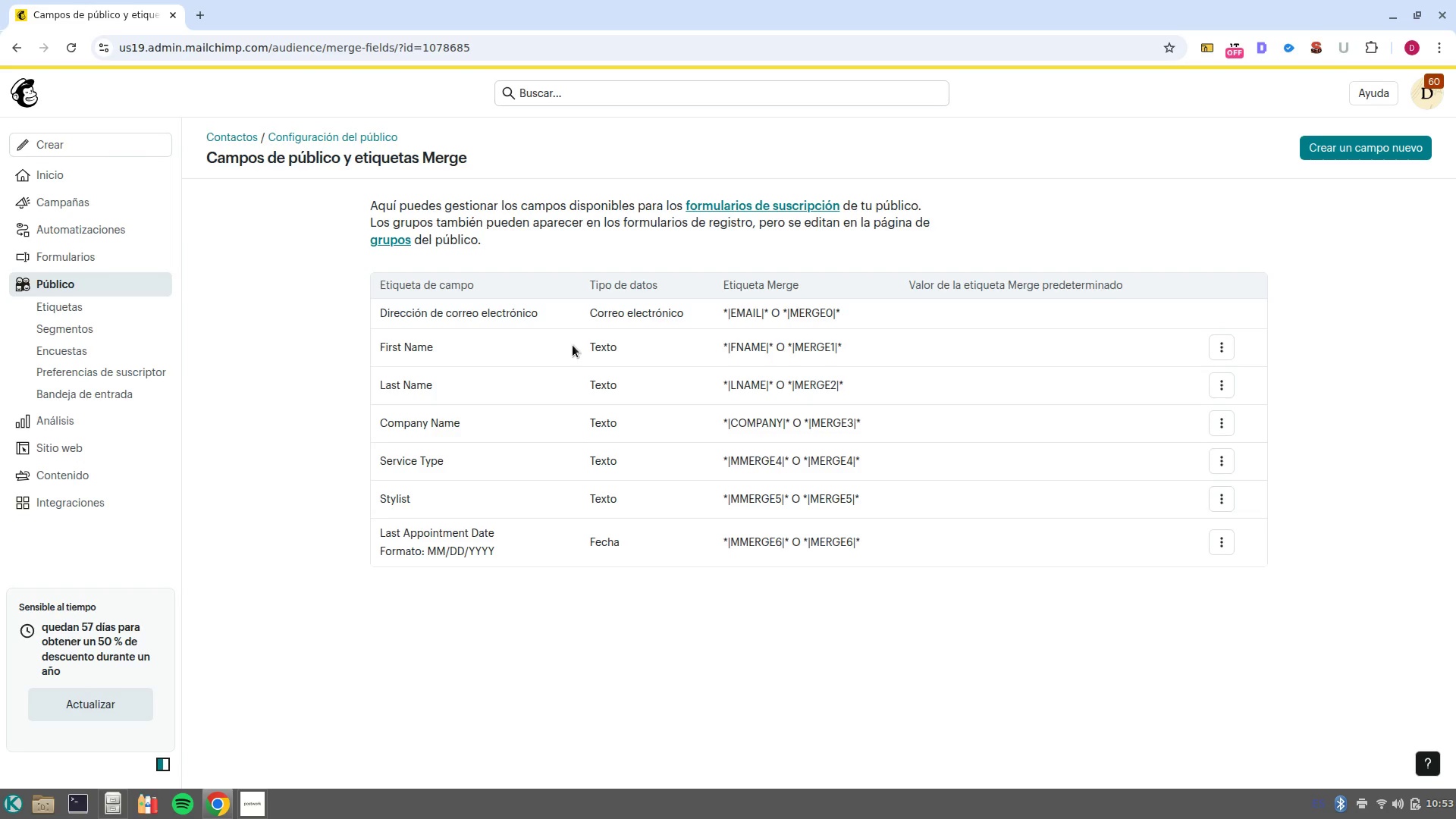 
left_click([1225, 462])
 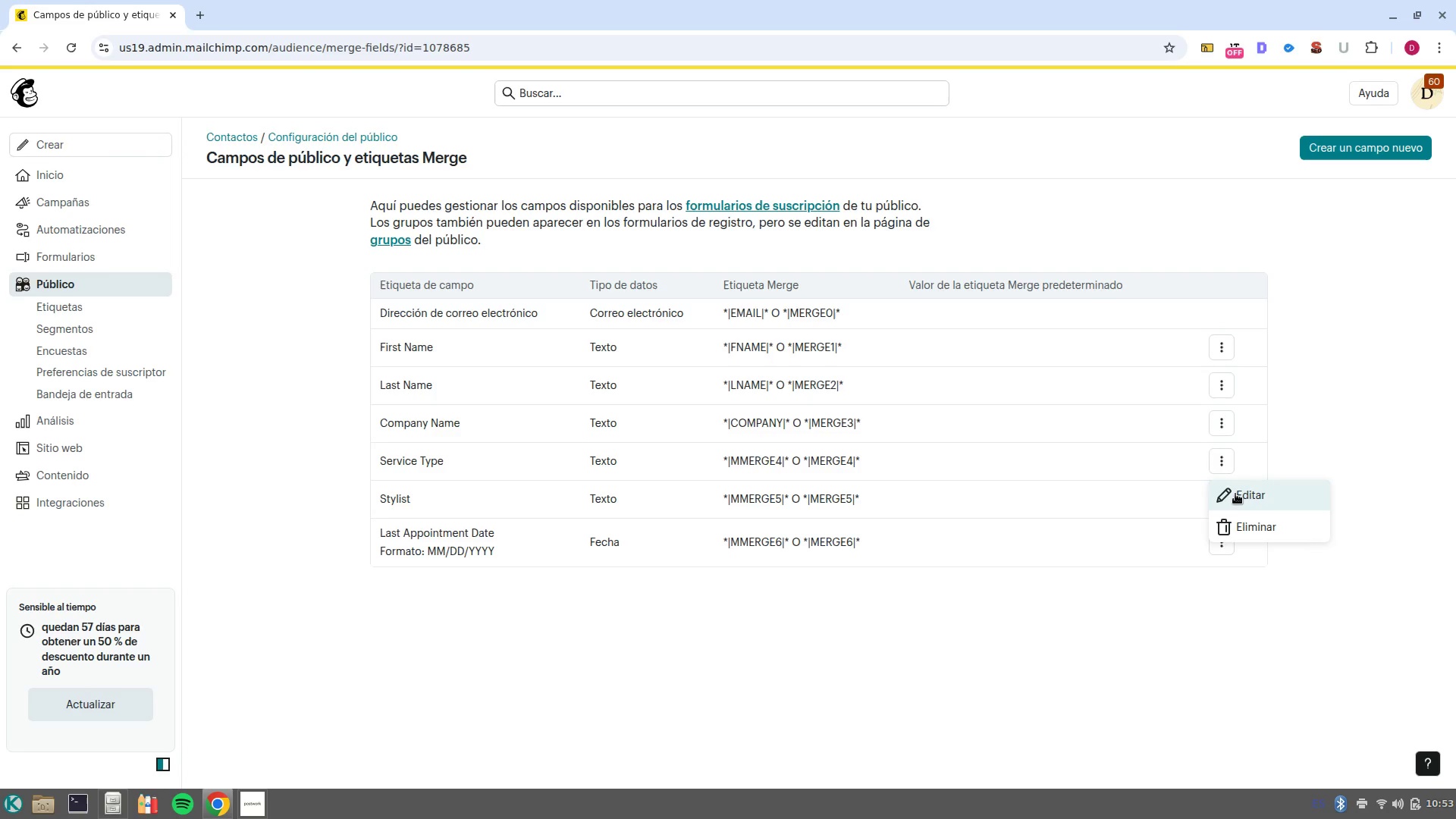 
left_click([1235, 494])
 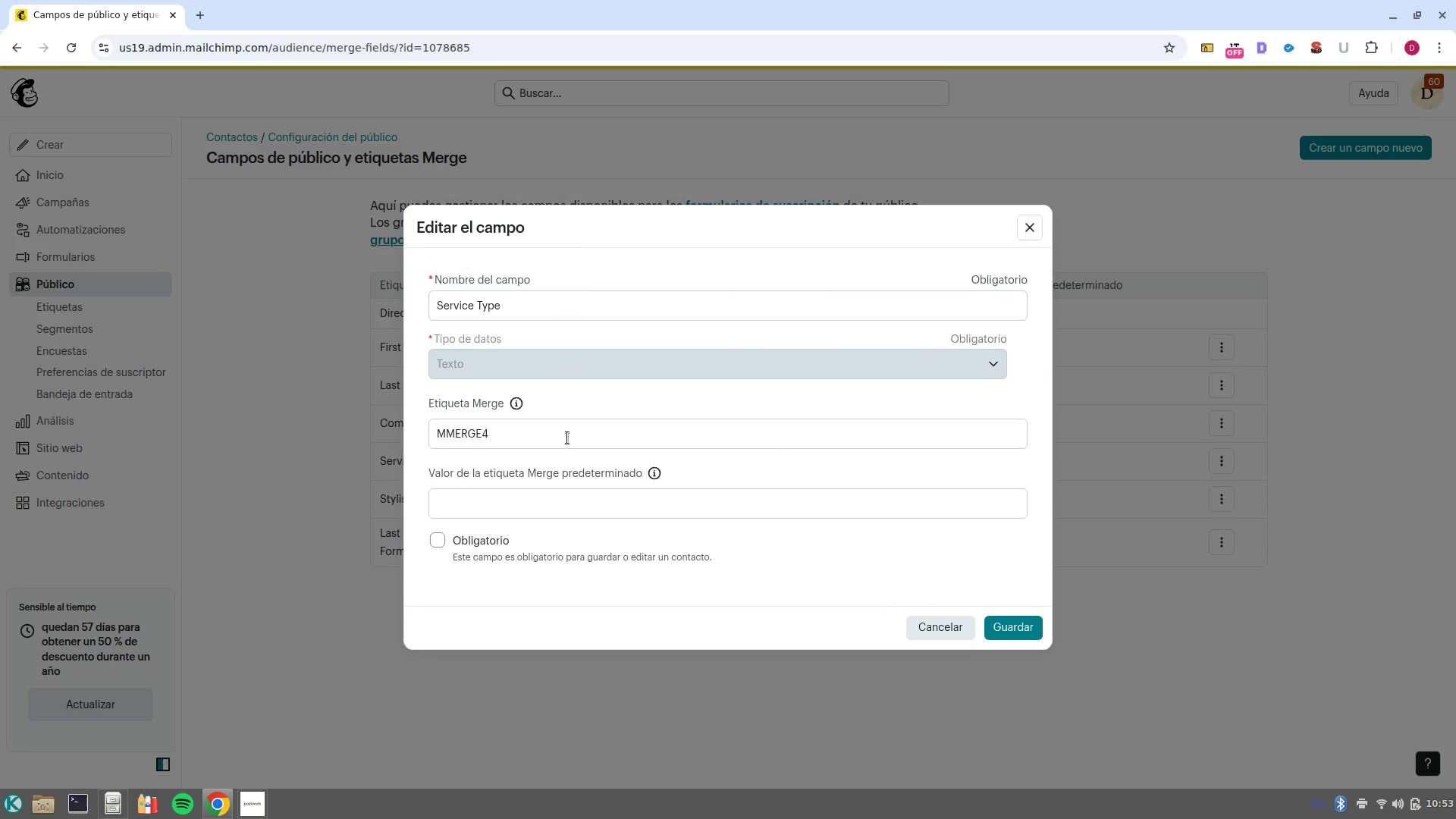 
double_click([567, 438])
 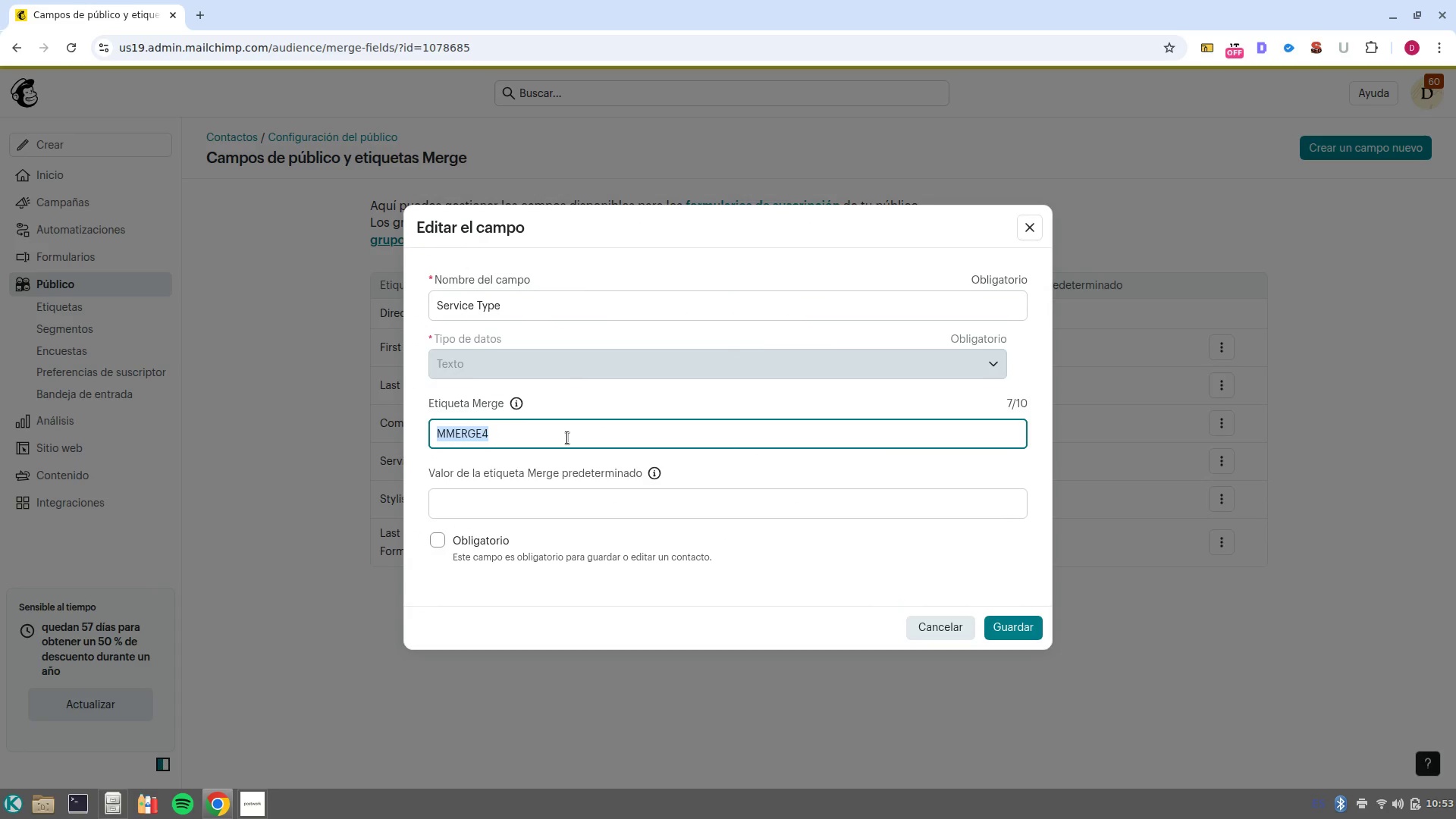 
type(service)
key(NumpadEnter)
 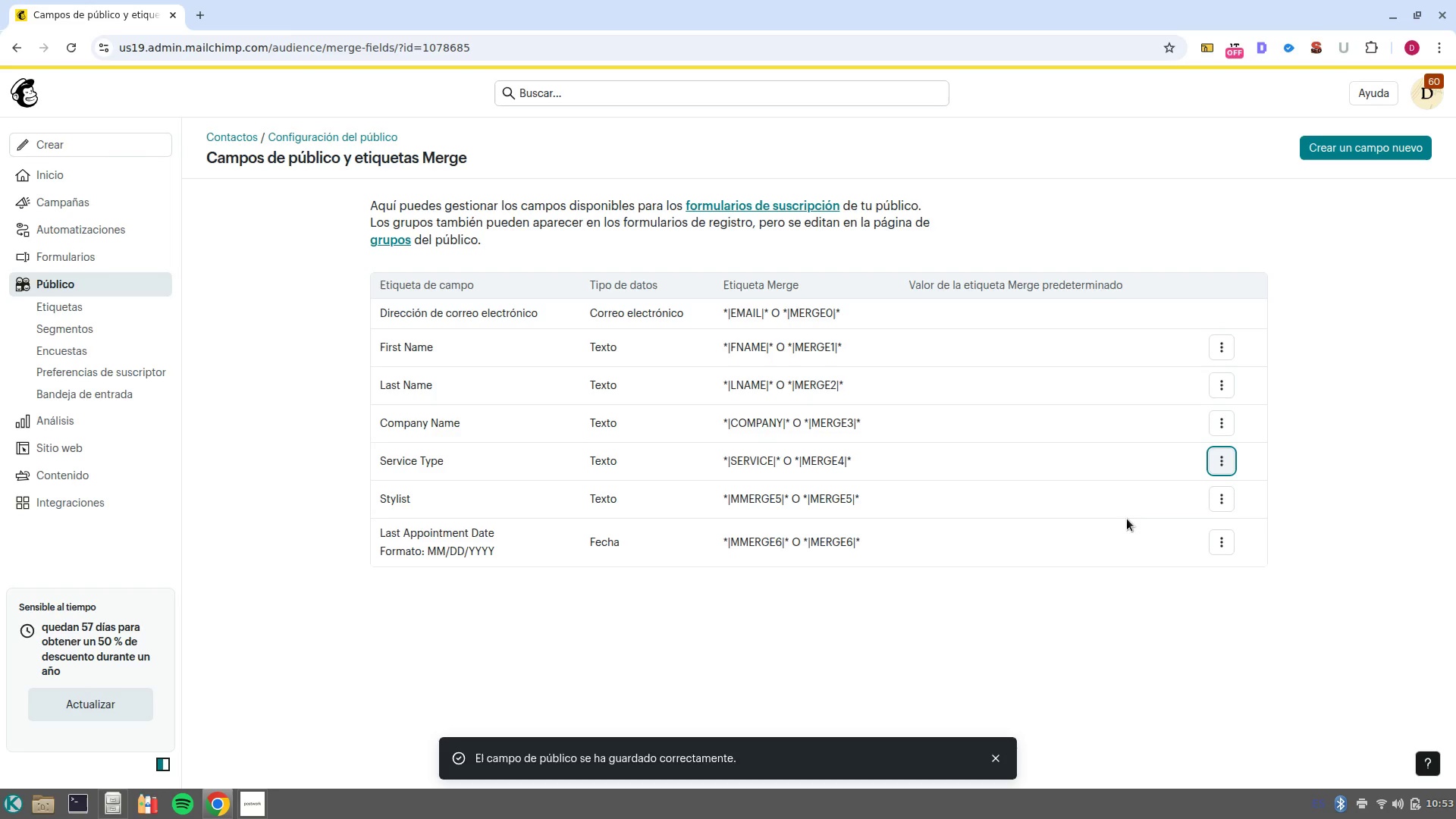 
left_click([1217, 500])
 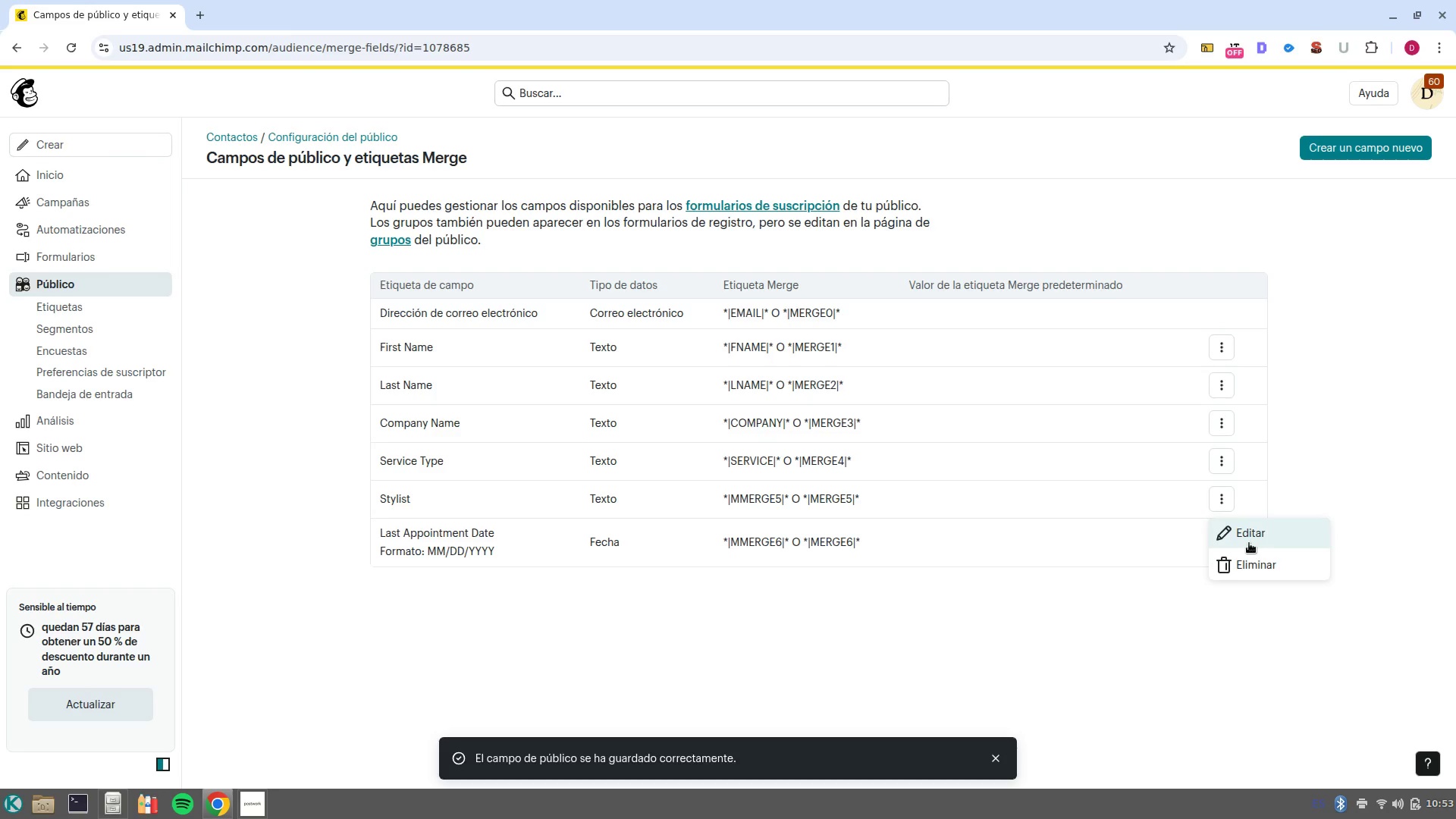 
left_click([1251, 540])
 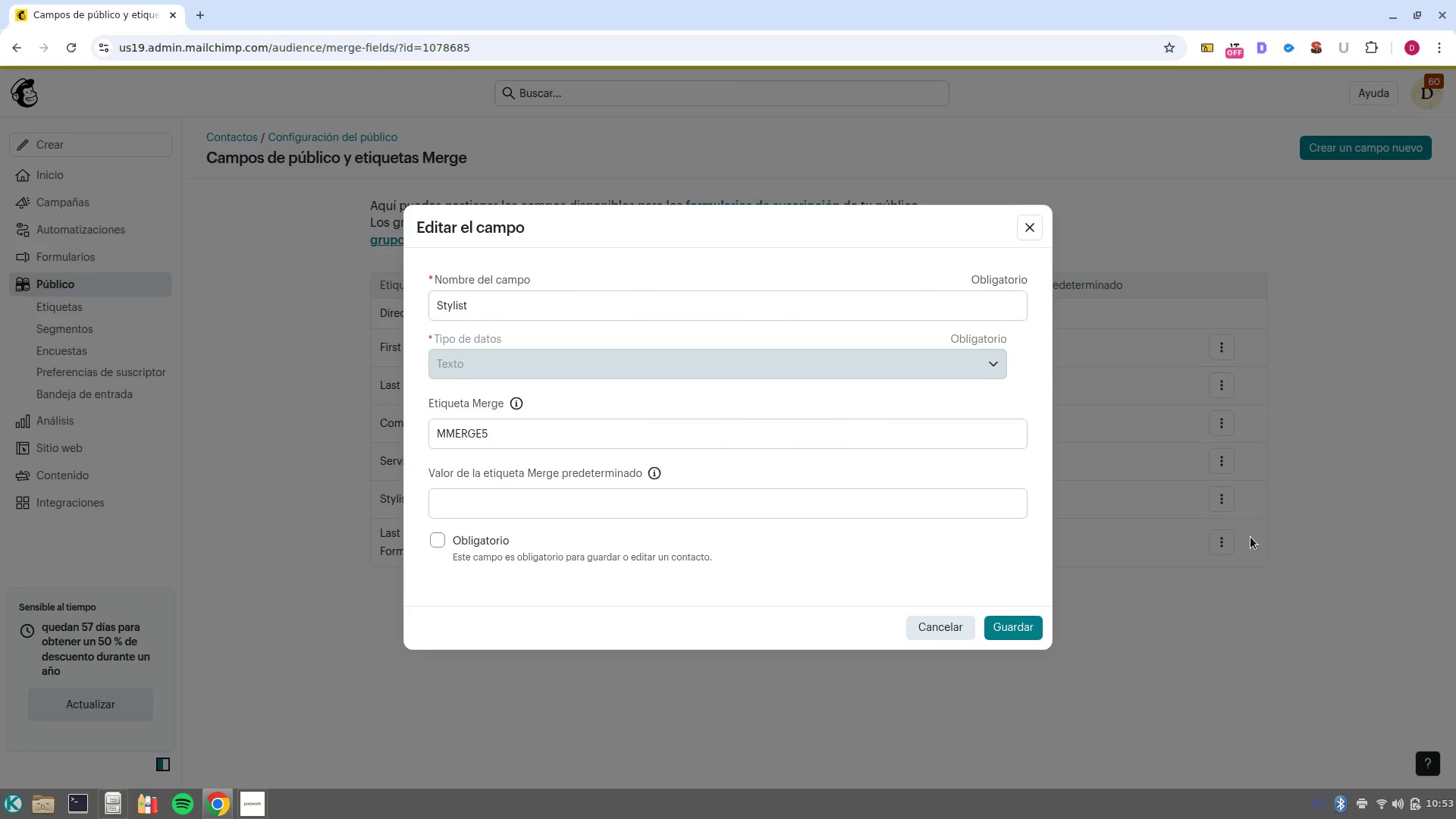 
left_click([722, 431])
 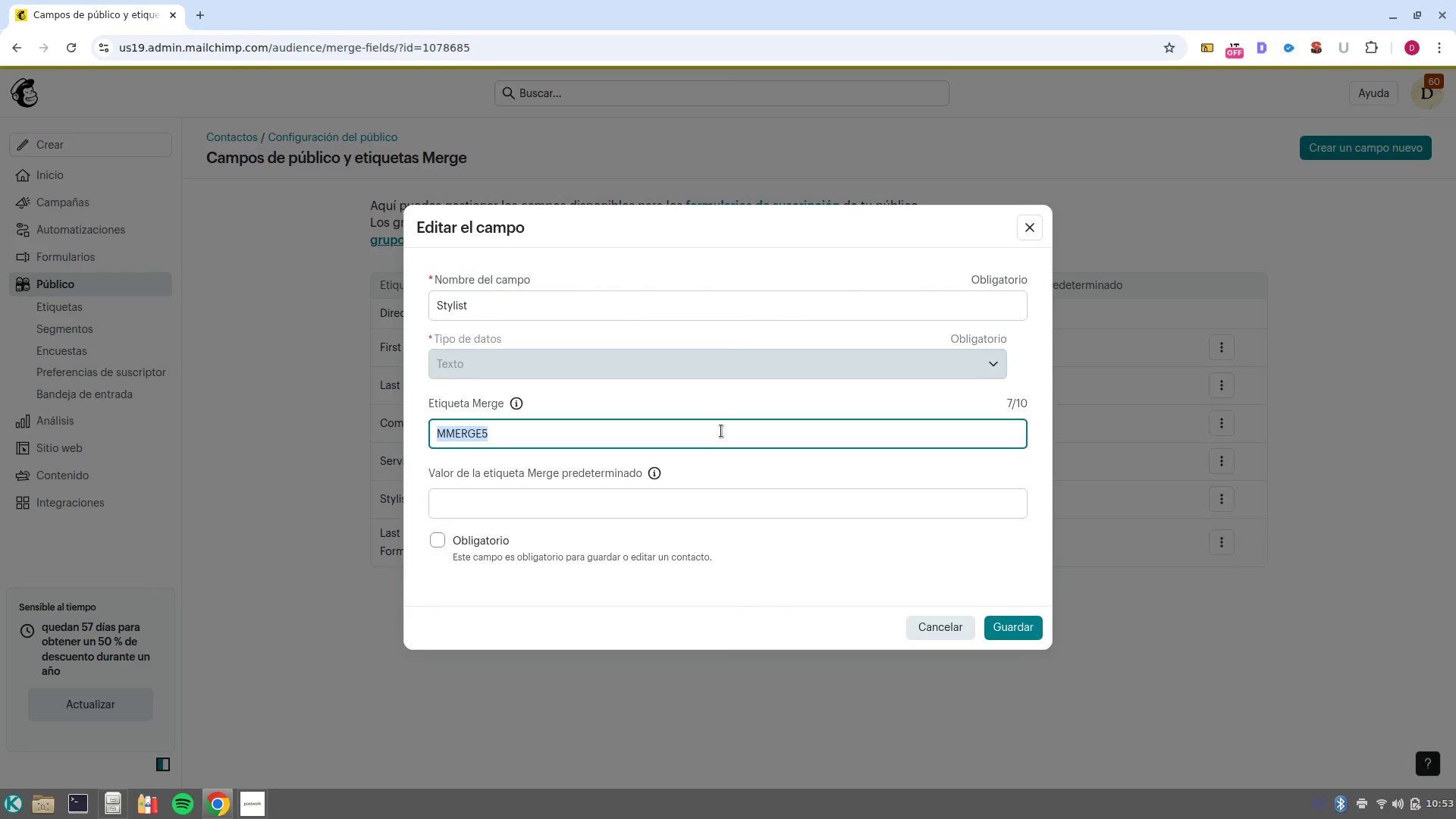 
type(Sty)
 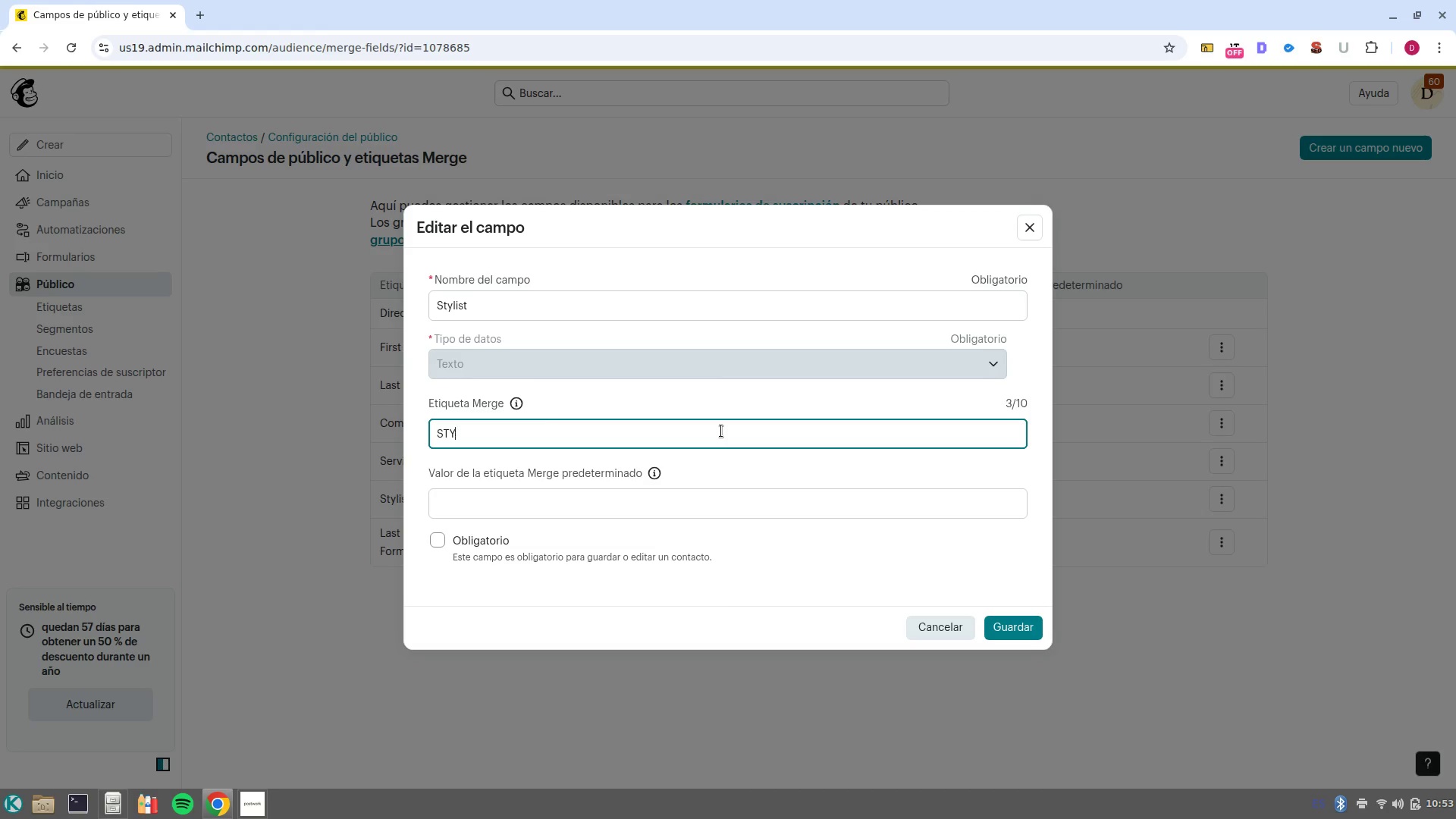 
type(list)
key(NumpadEnter)
 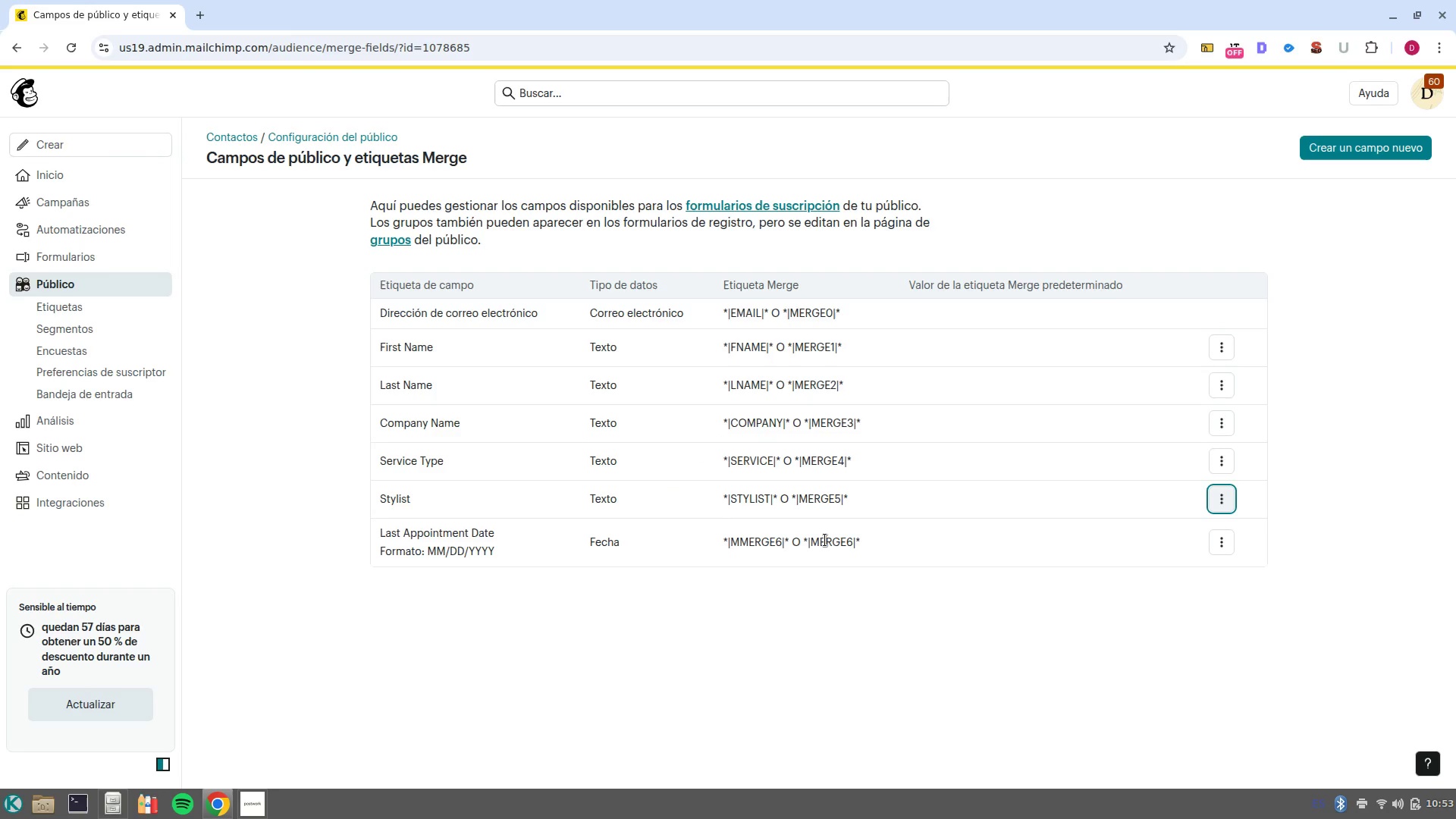 
wait(7.68)
 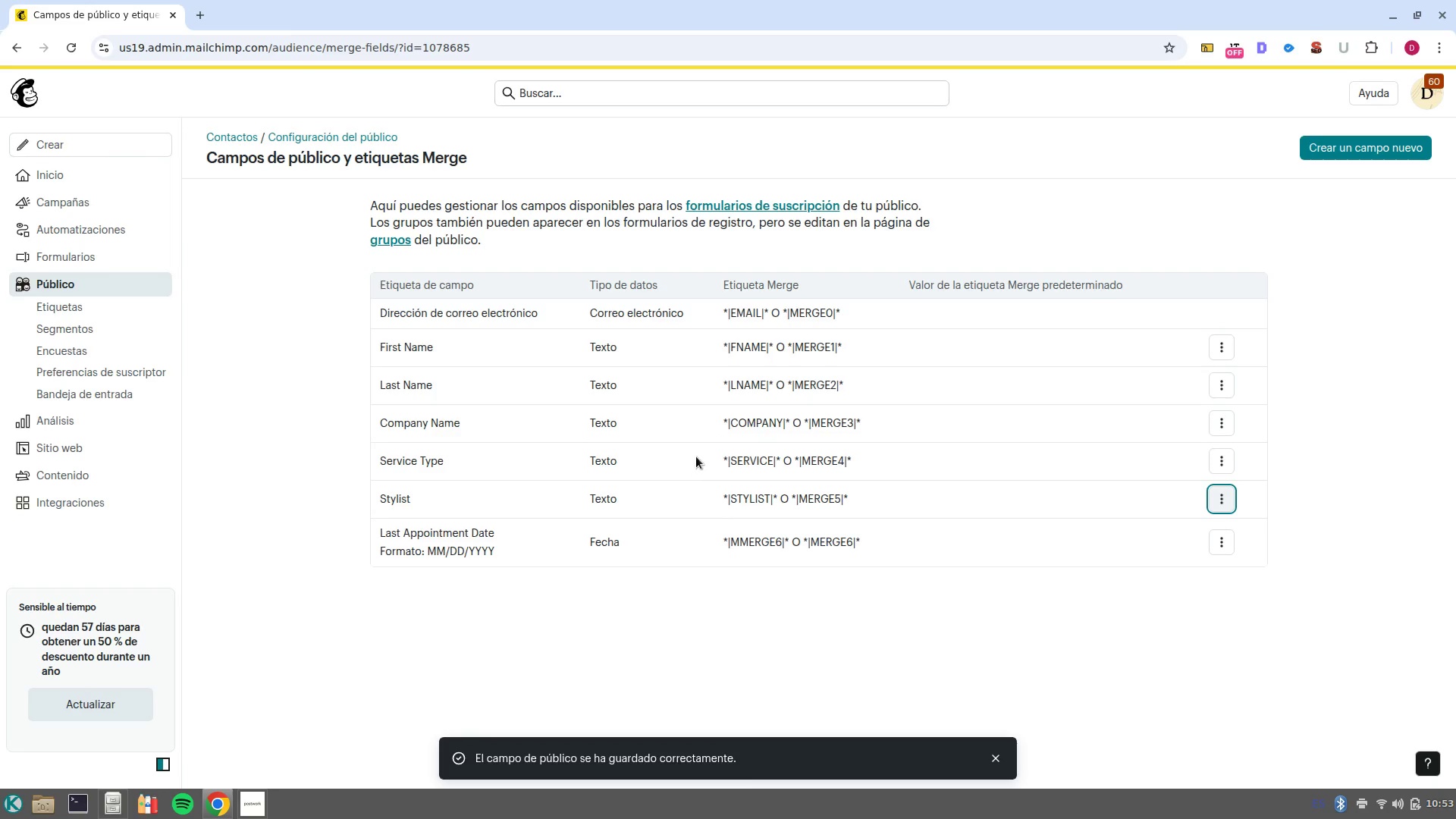 
left_click([1225, 548])
 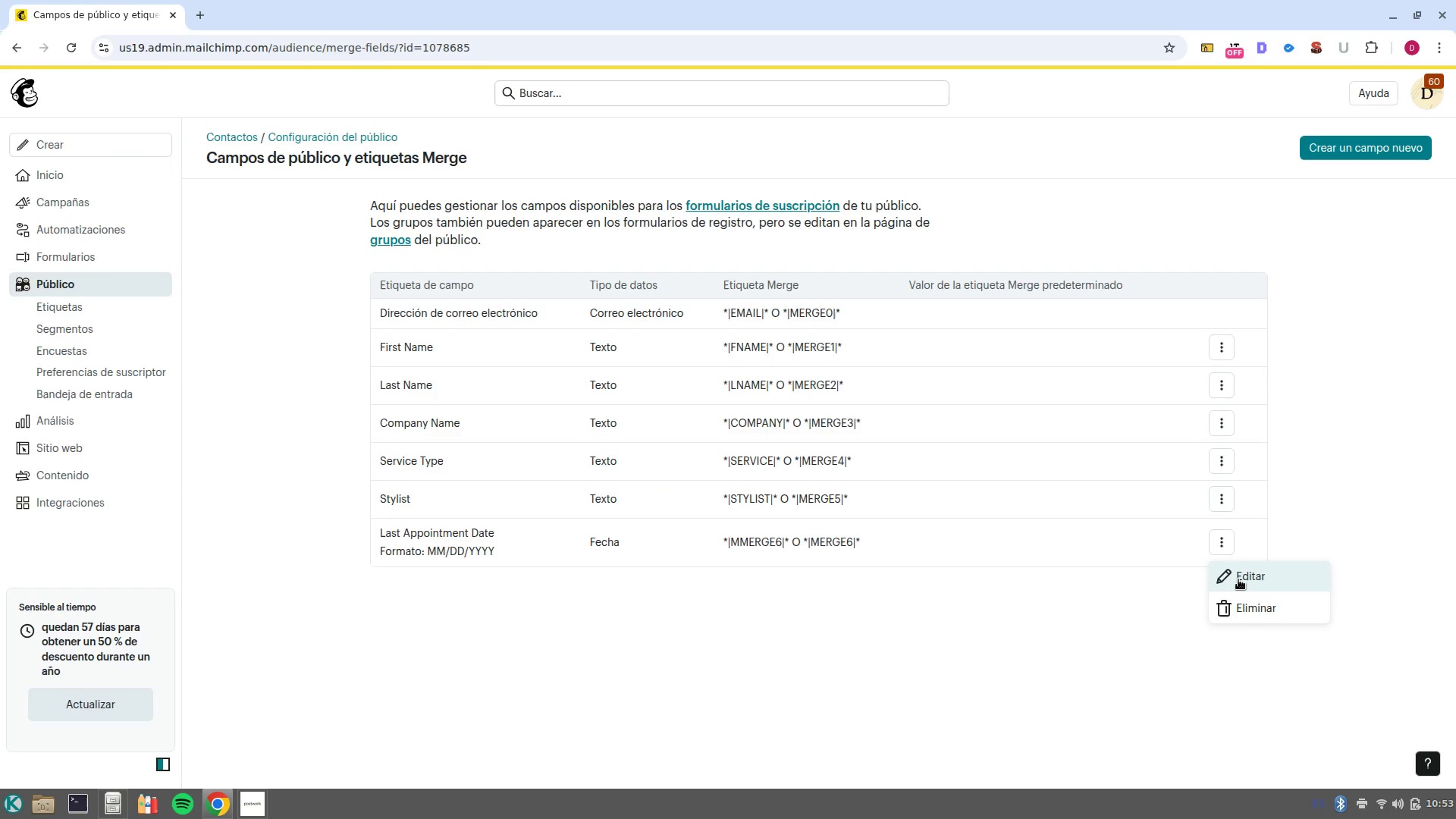 
left_click([1238, 579])
 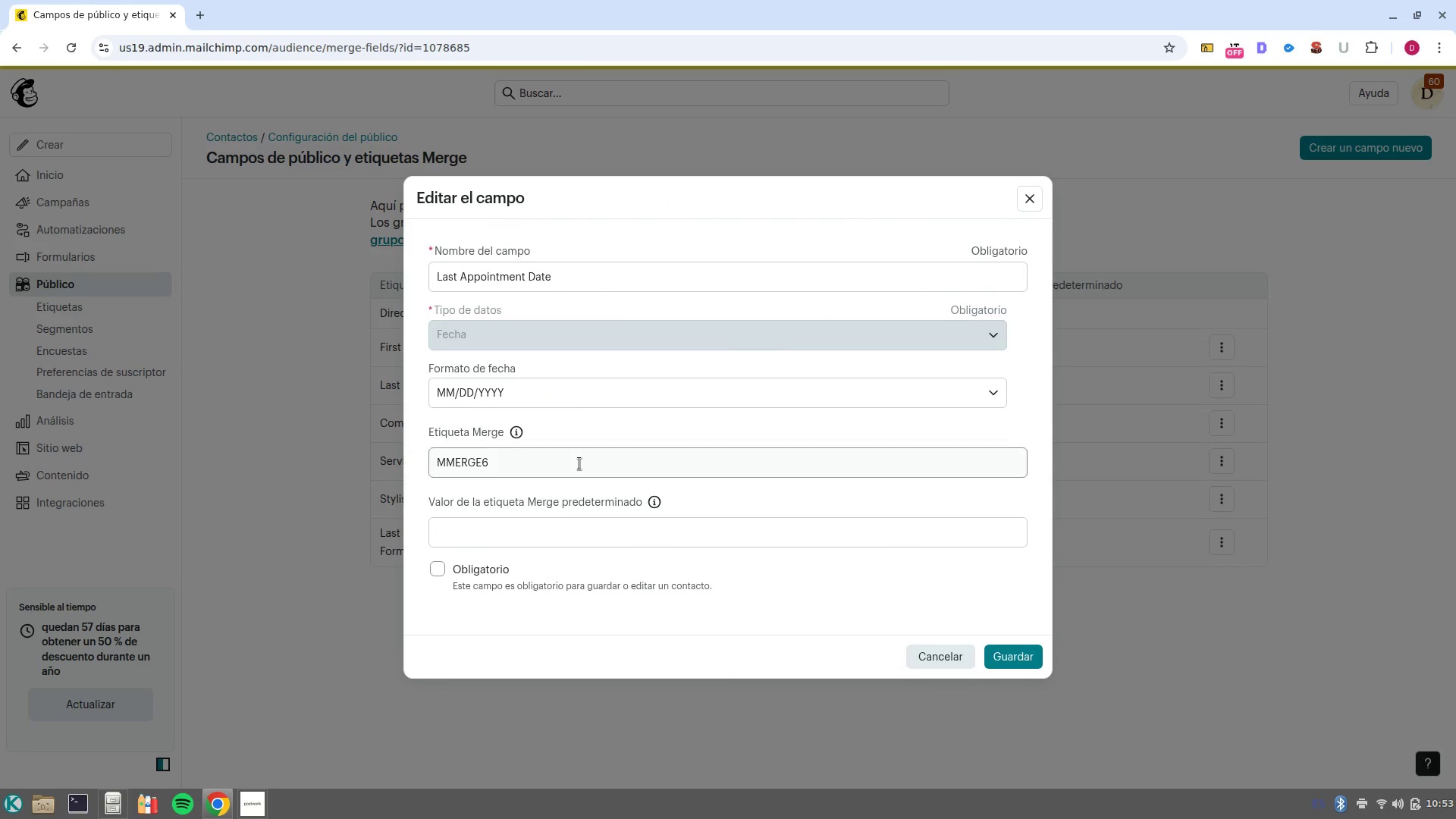 
double_click([579, 463])
 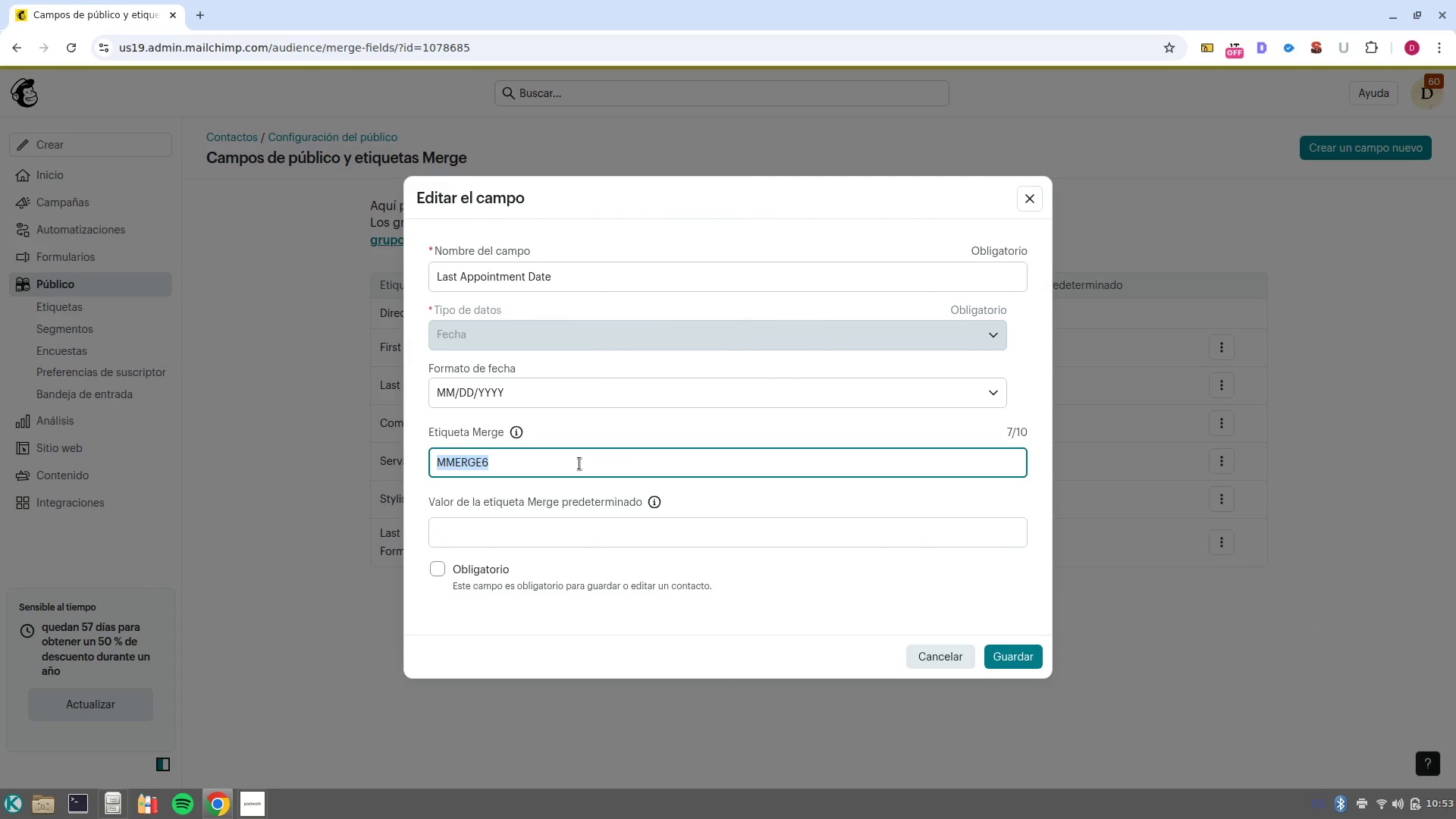 
type(lastdate)
key(NumpadEnter)
 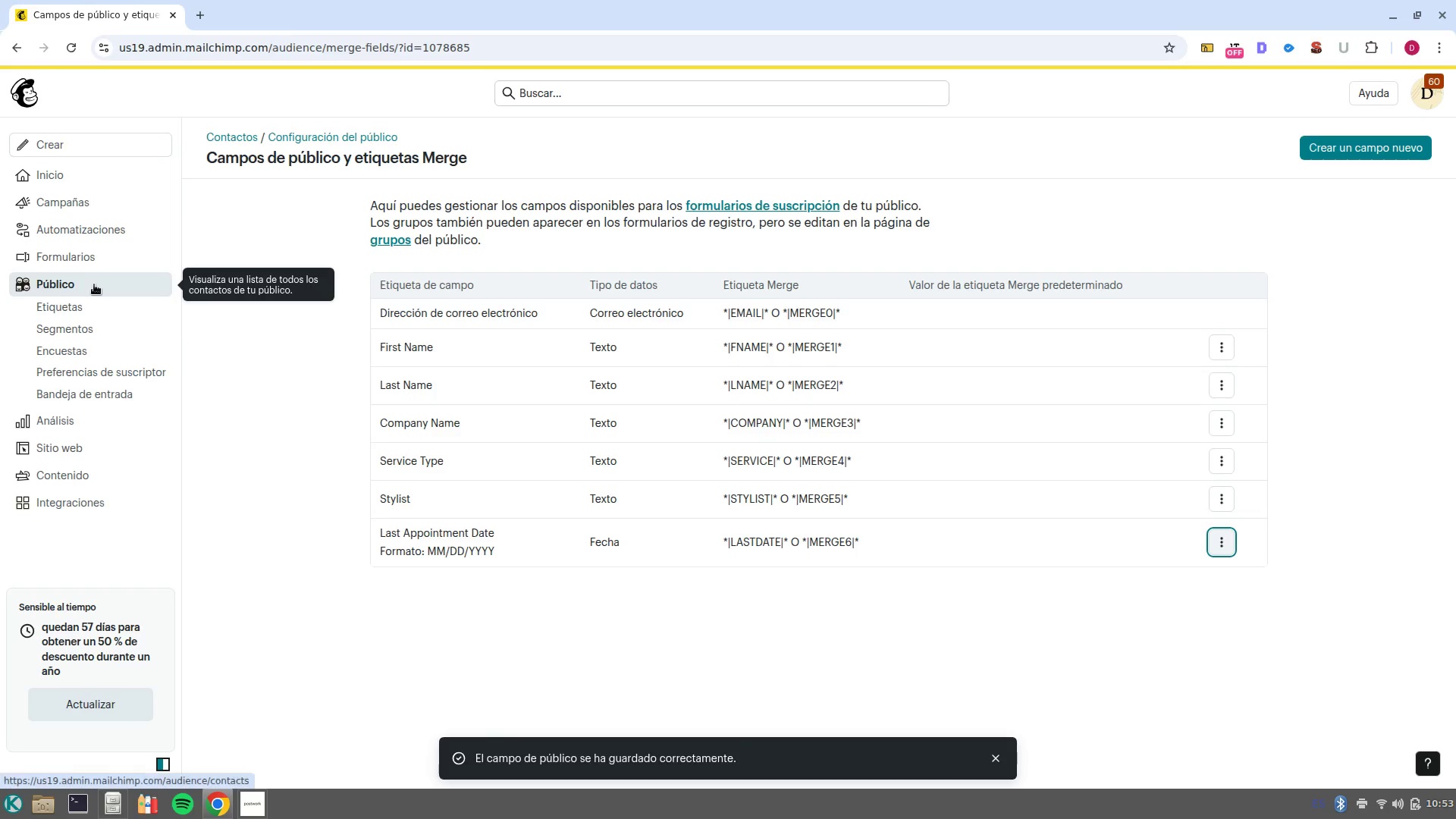 
left_click([94, 284])
 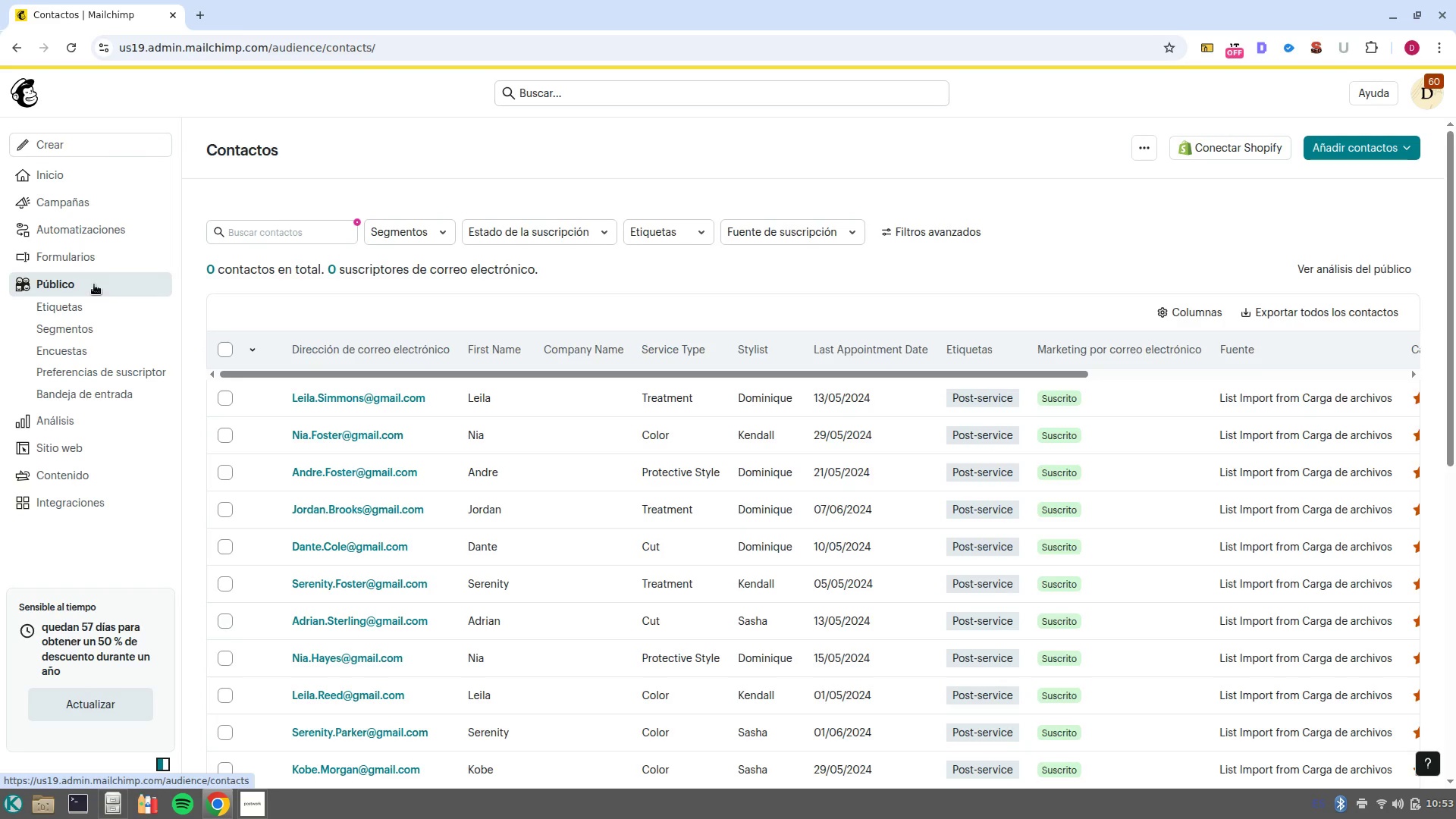 
wait(11.08)
 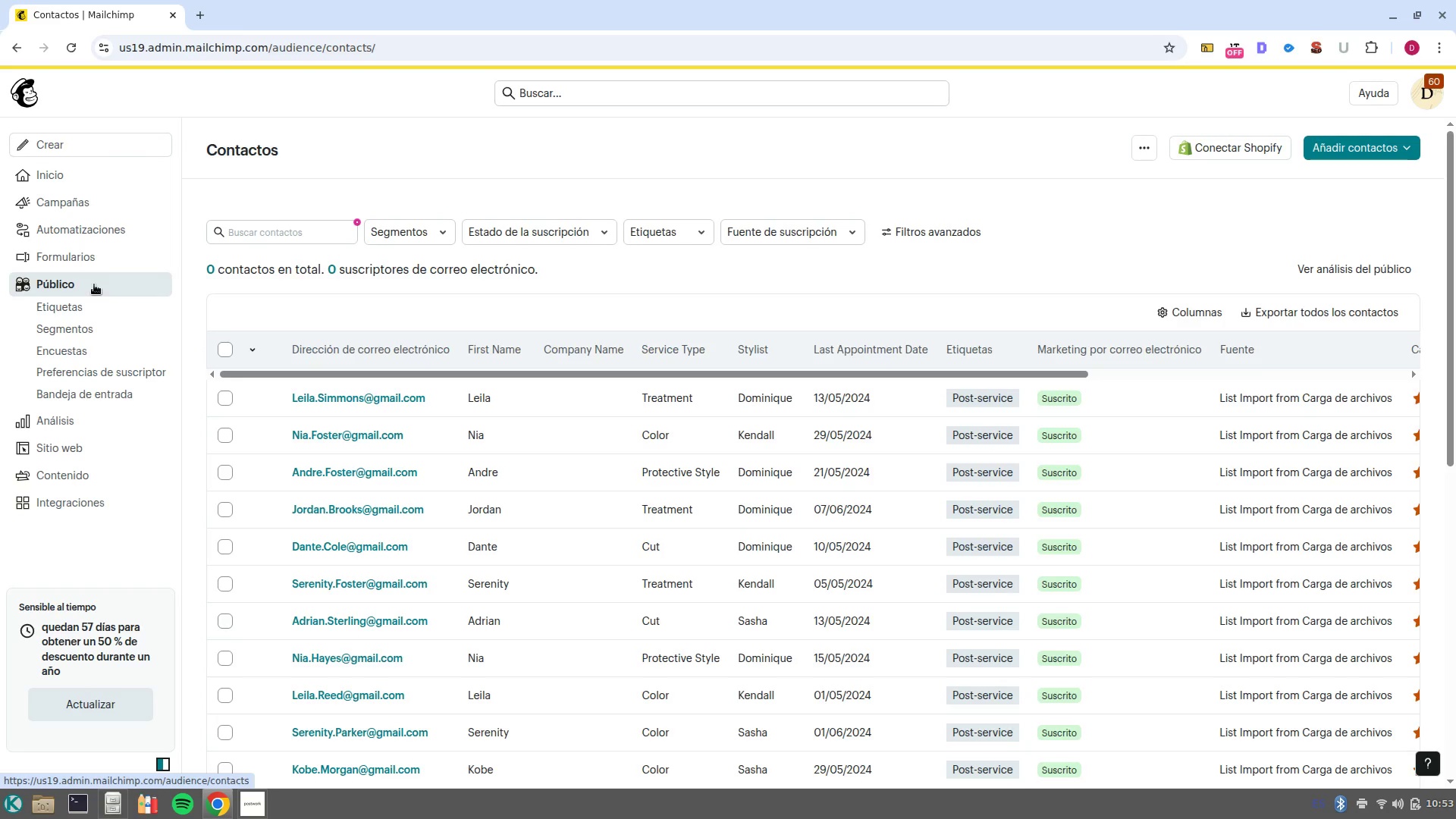 
left_click([105, 237])
 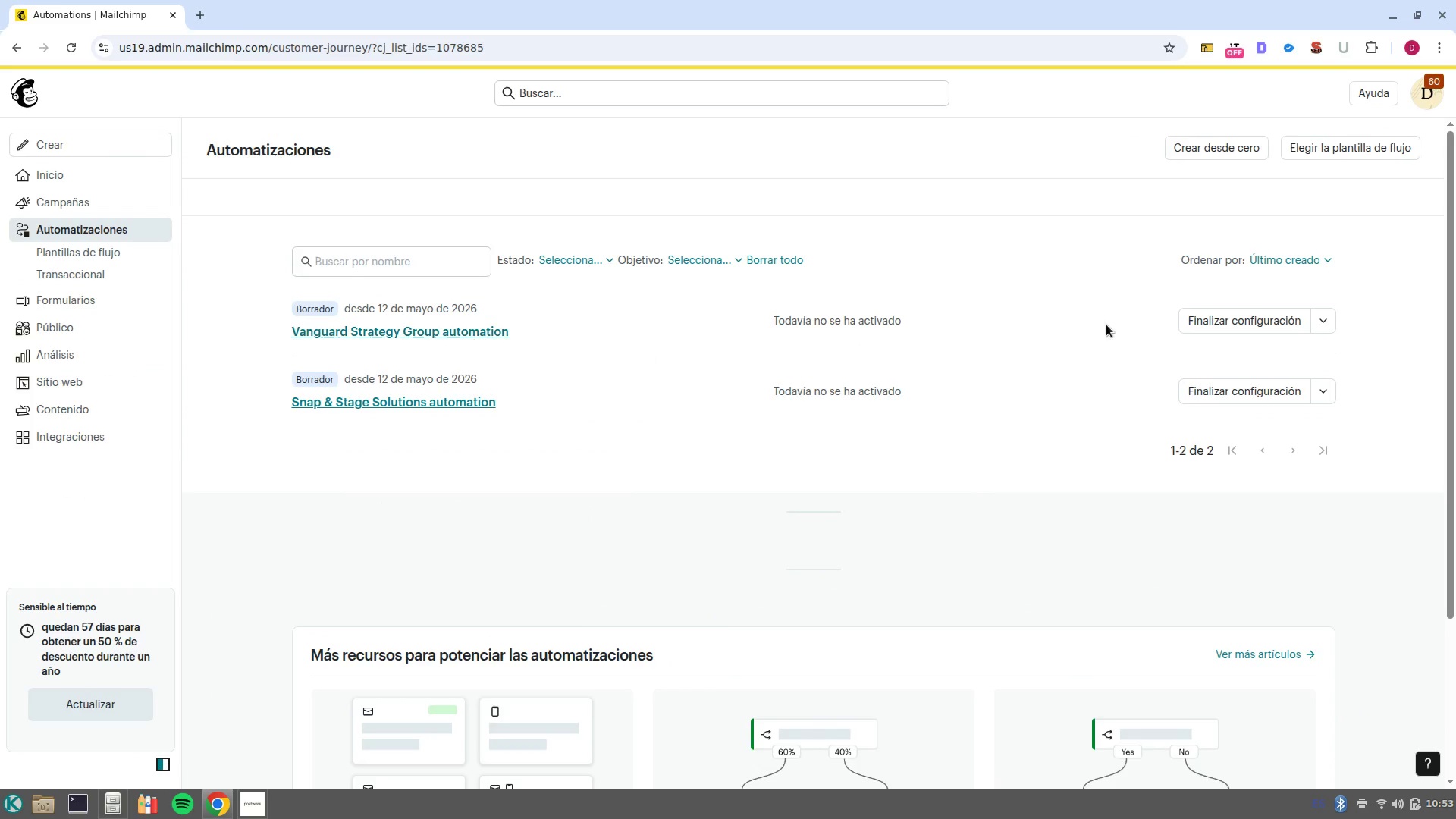 
left_click([1197, 155])
 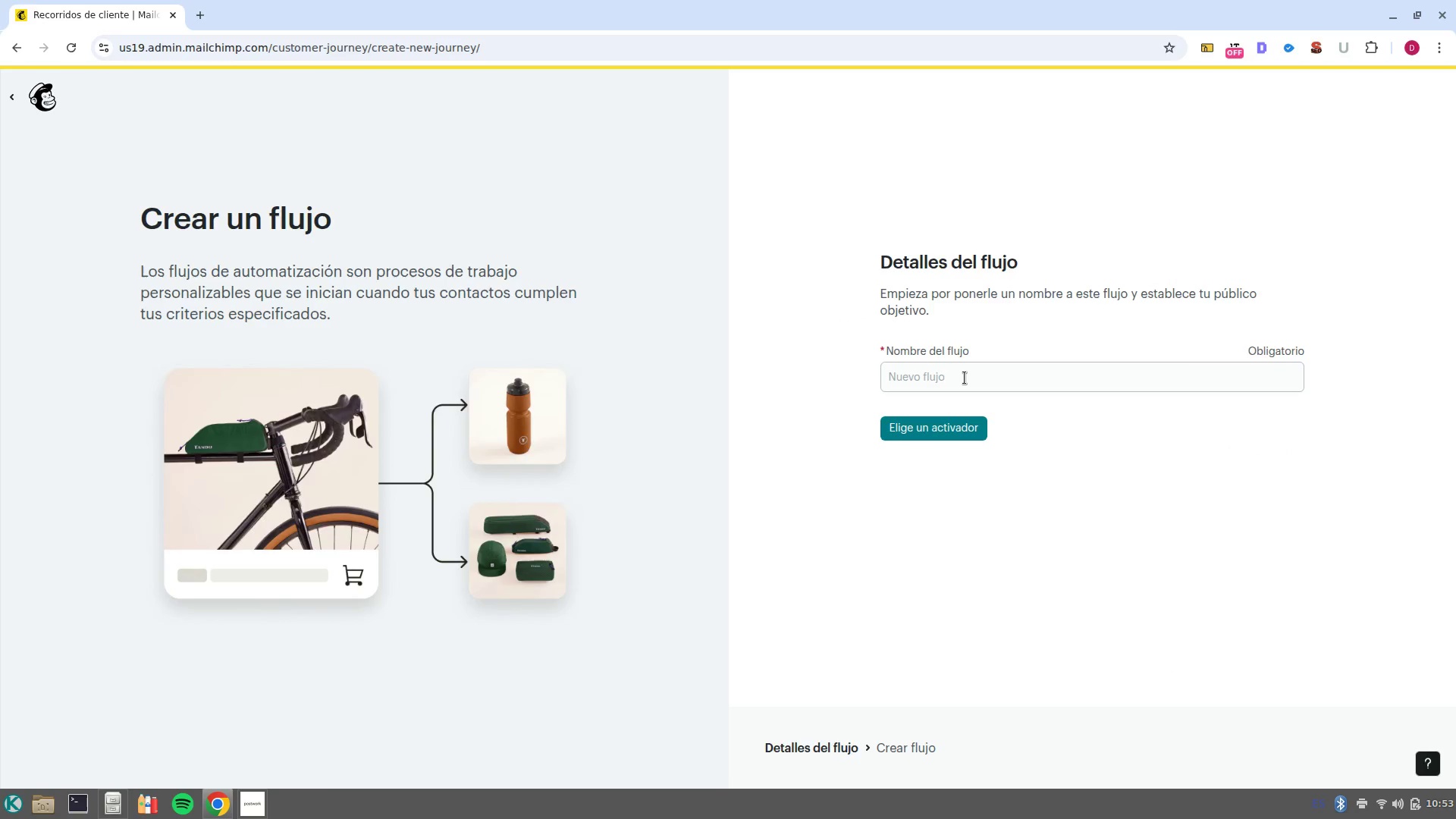 
left_click([965, 378])